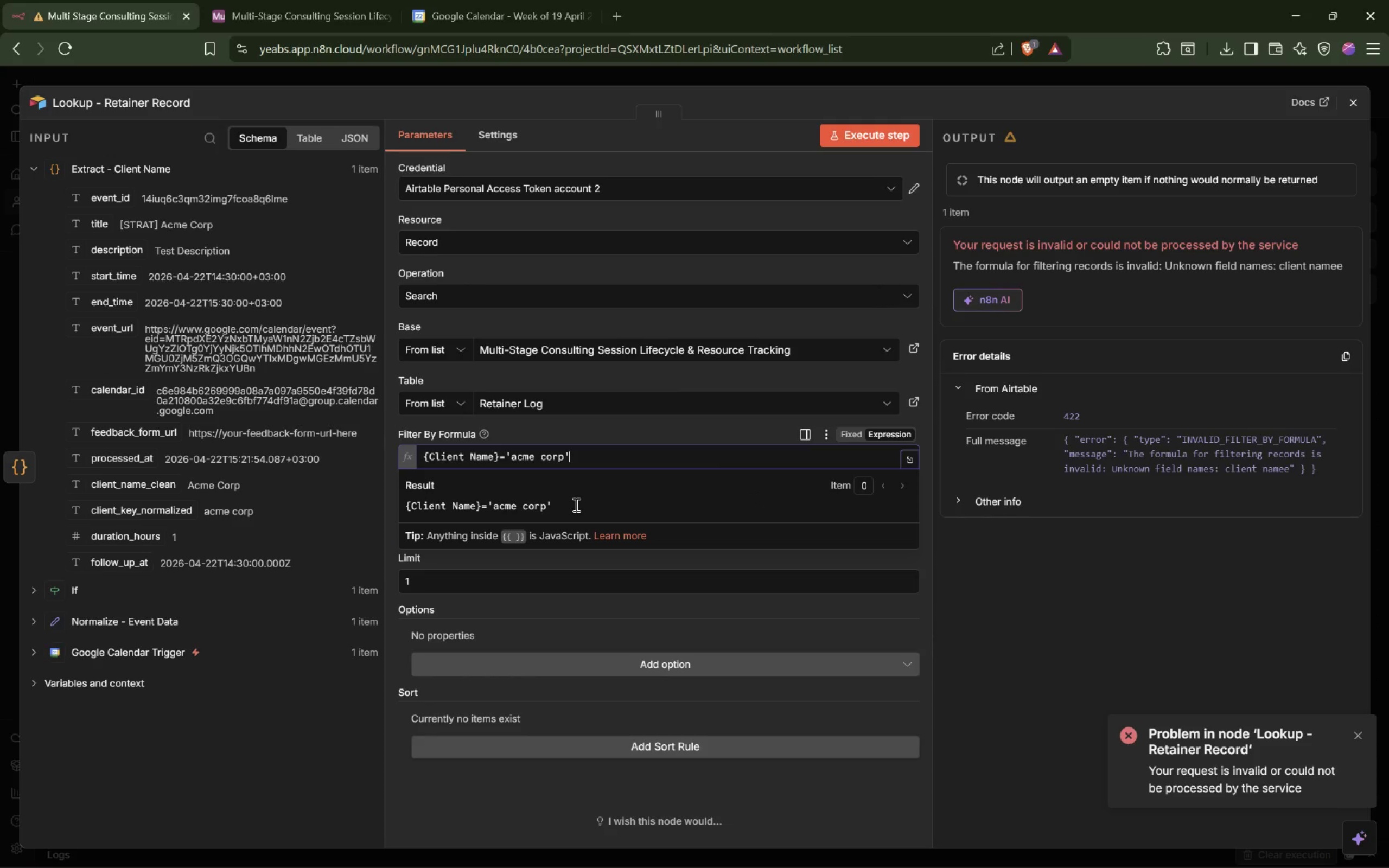 
left_click_drag(start_coordinate=[508, 456], to_coordinate=[550, 456])
 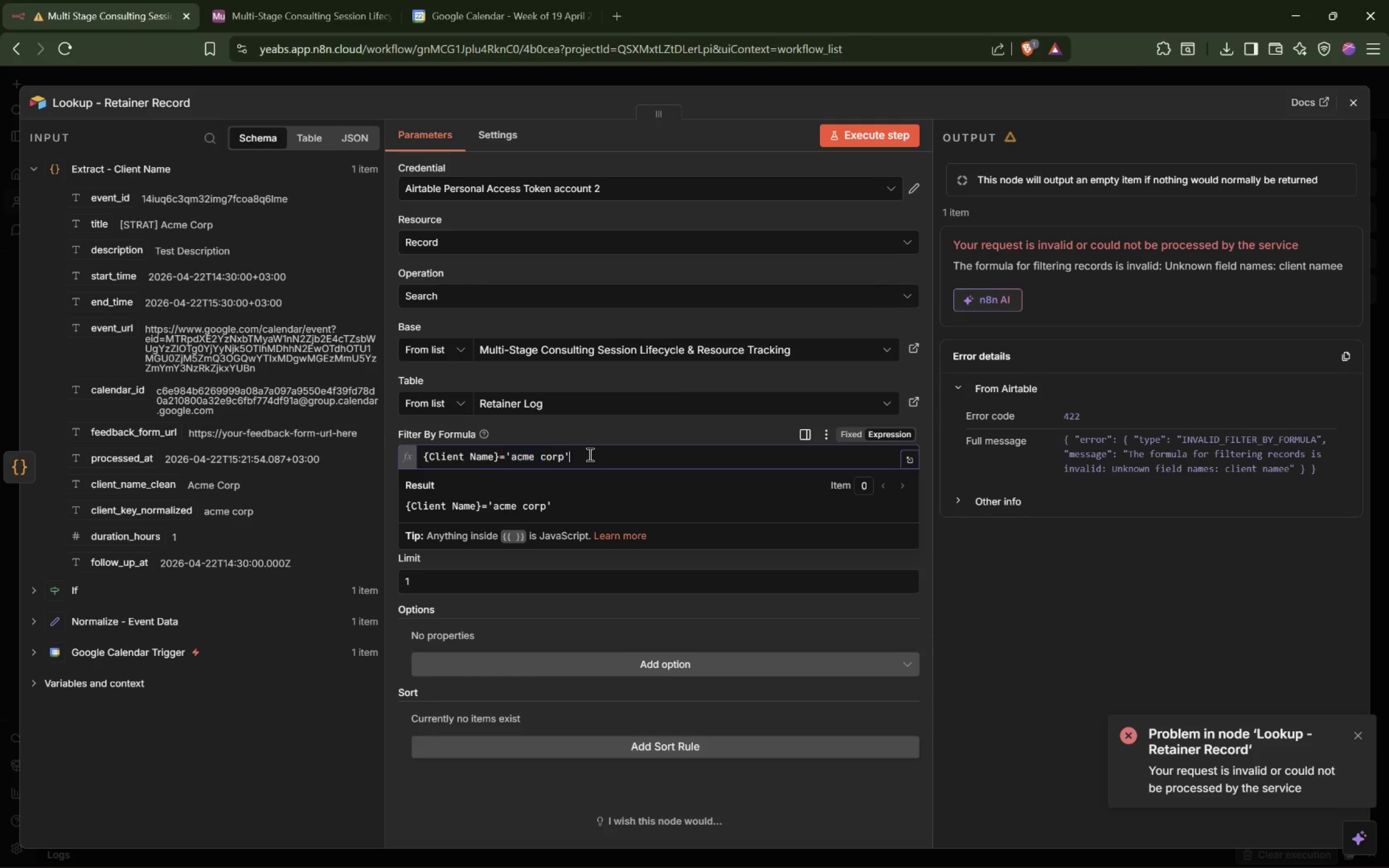 
left_click([589, 454])
 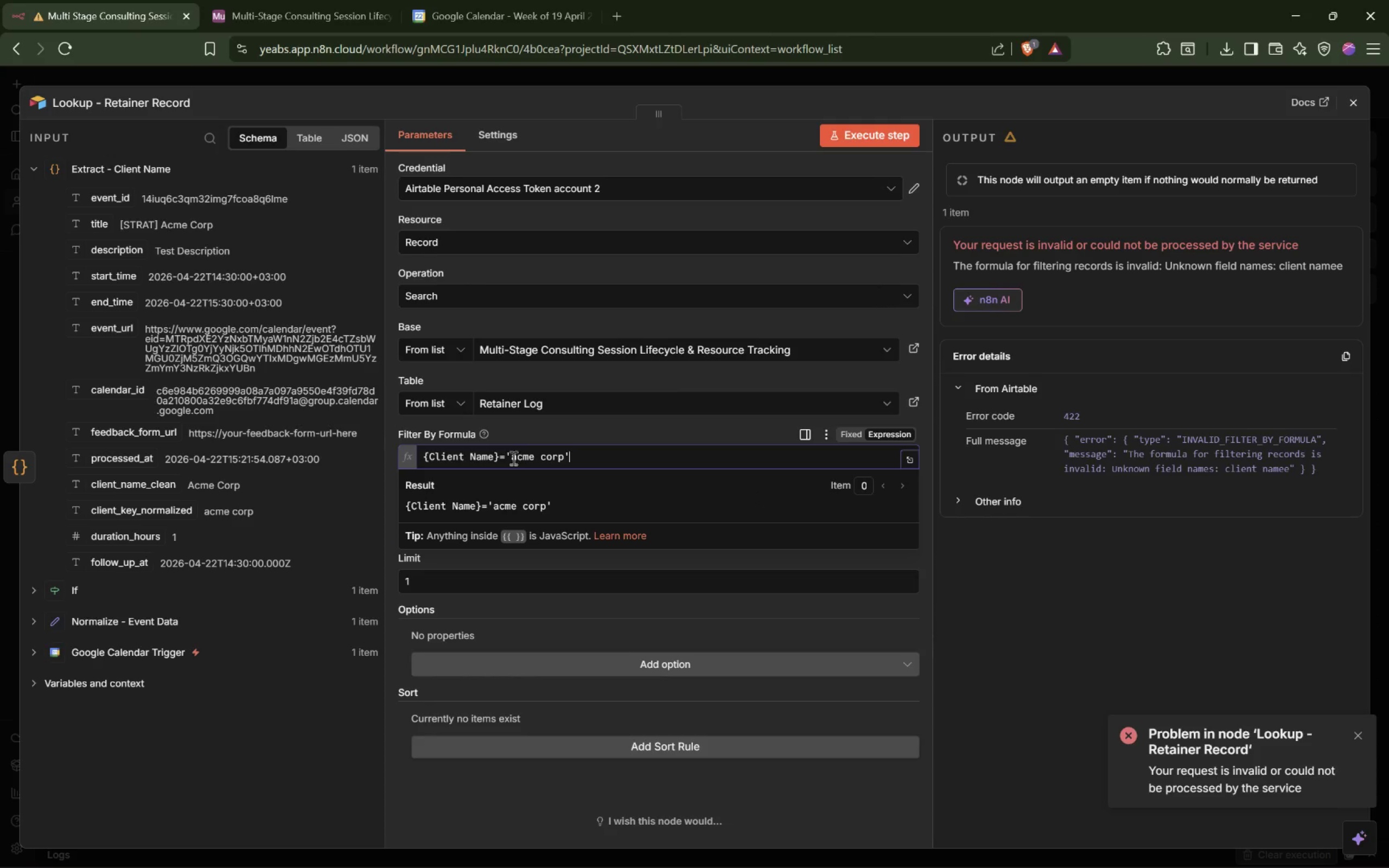 
left_click_drag(start_coordinate=[510, 459], to_coordinate=[564, 459])
 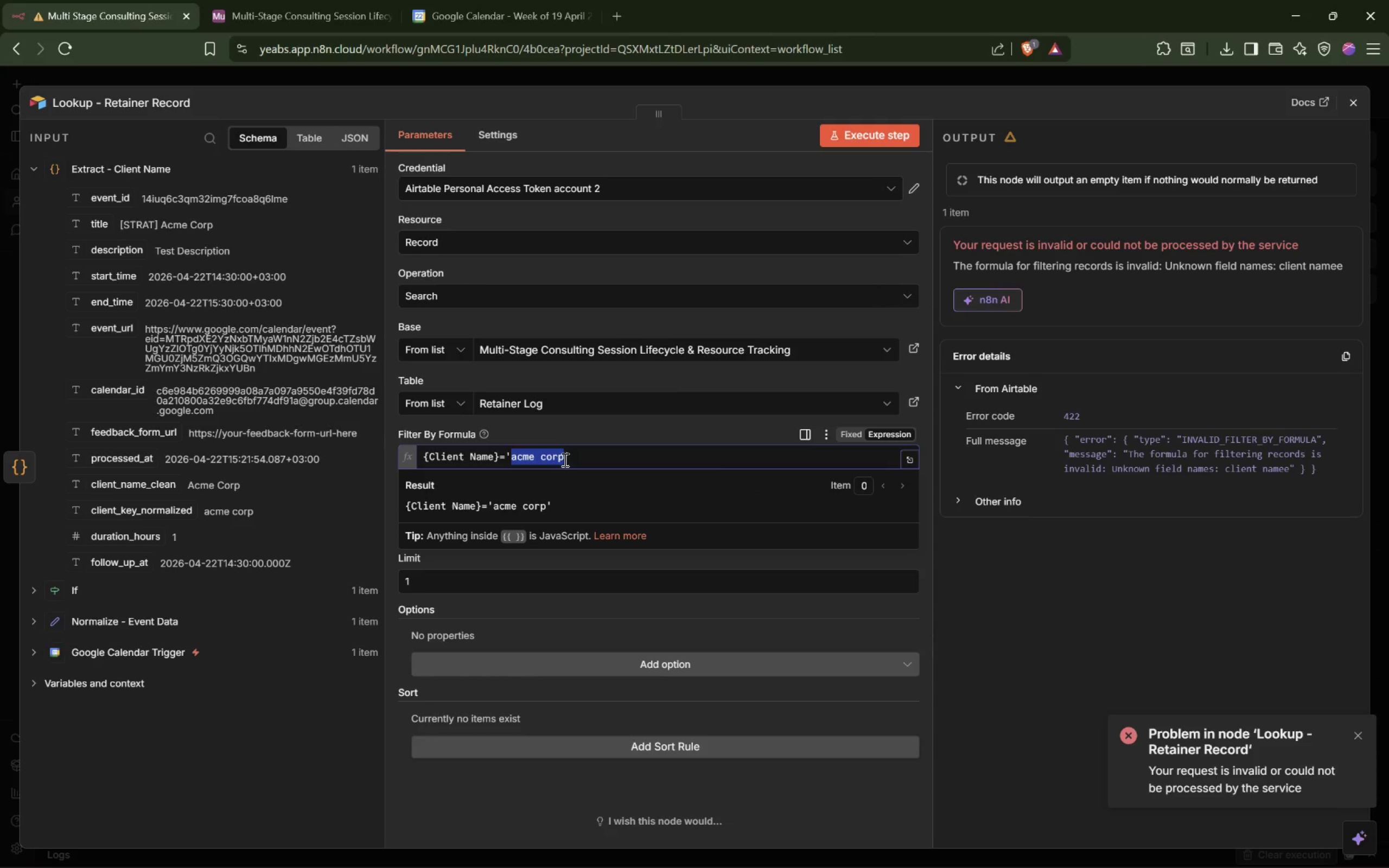 
key(Backspace)
 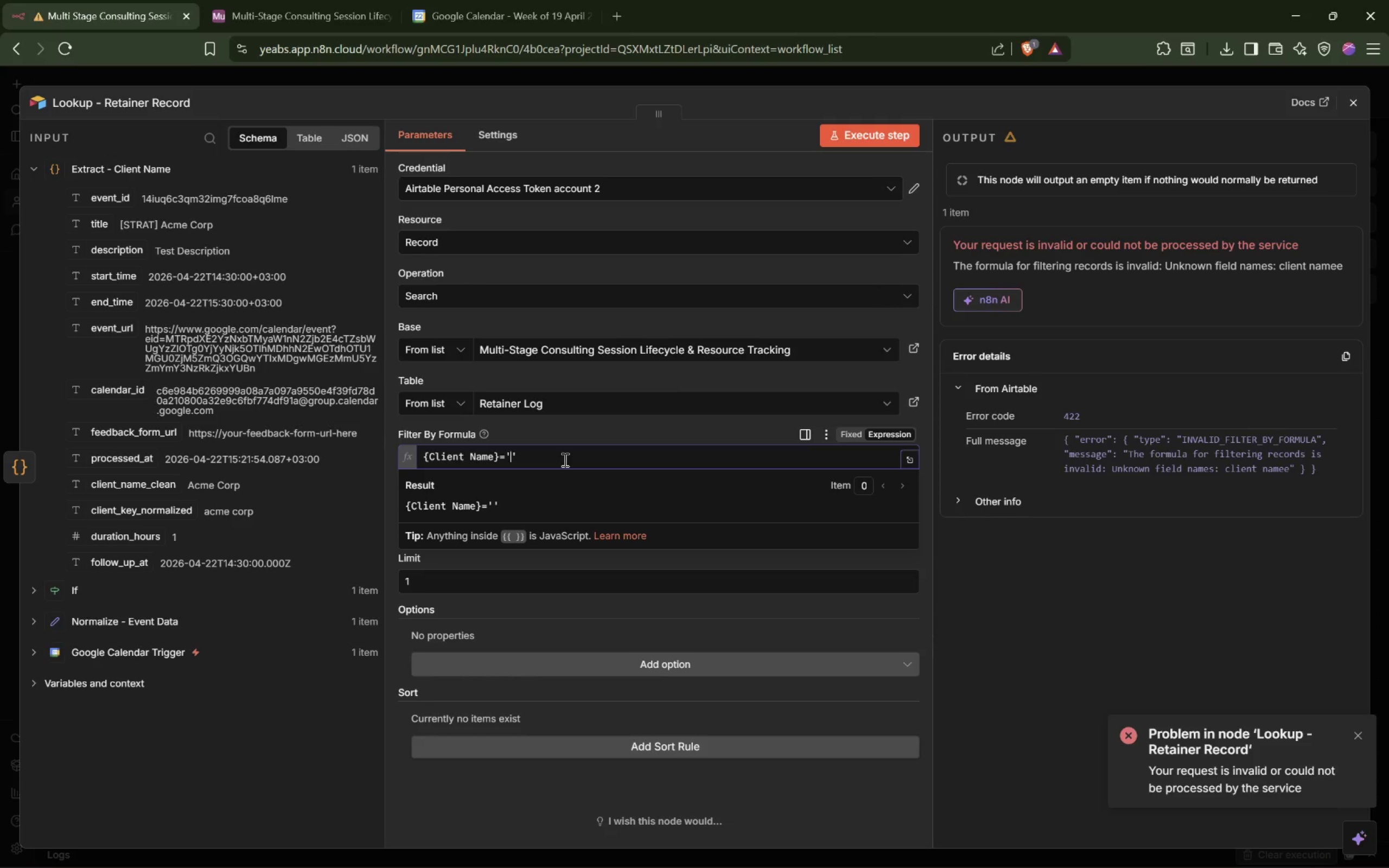 
key(Shift+BracketLeft)
 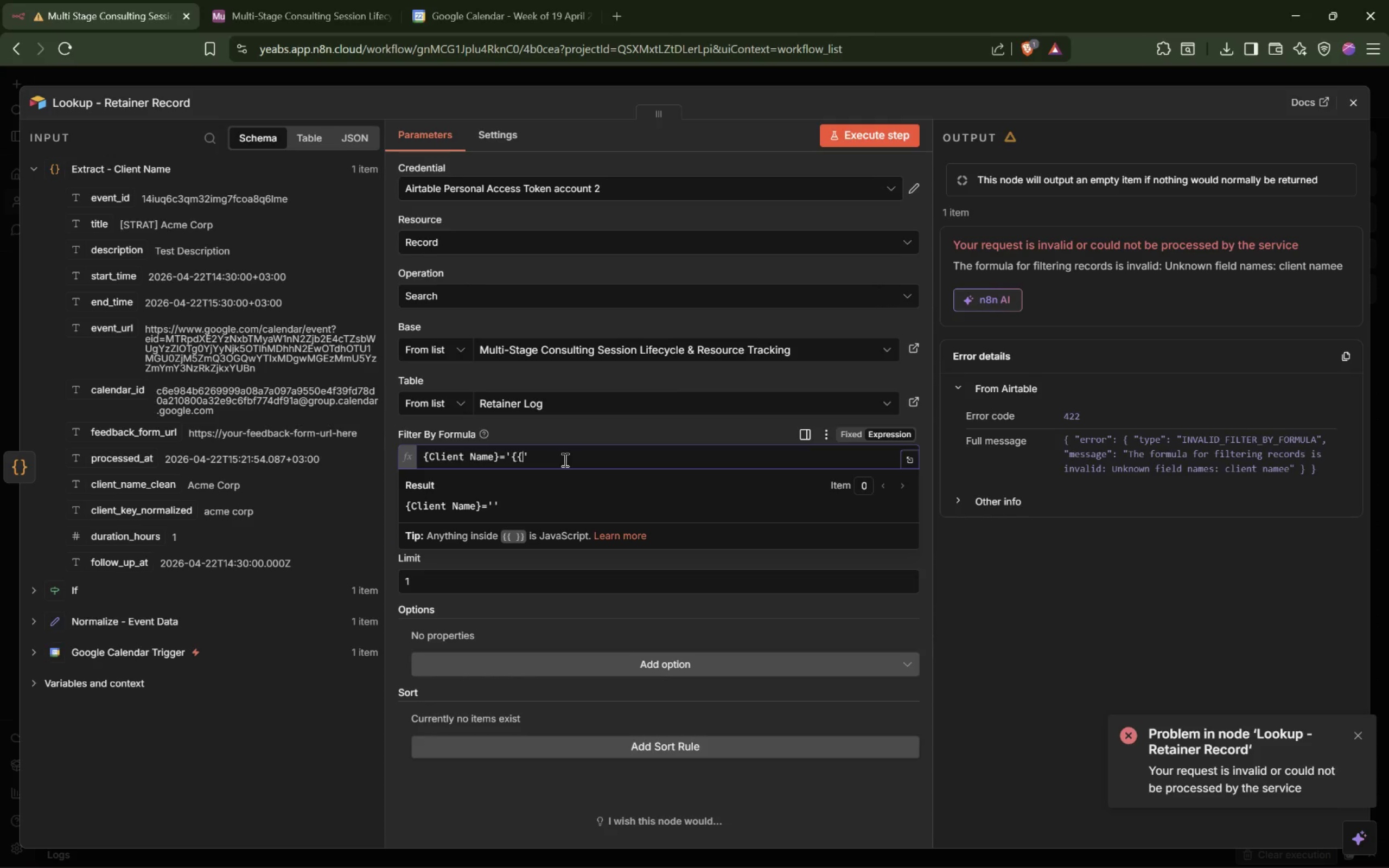 
key(Shift+BracketLeft)
 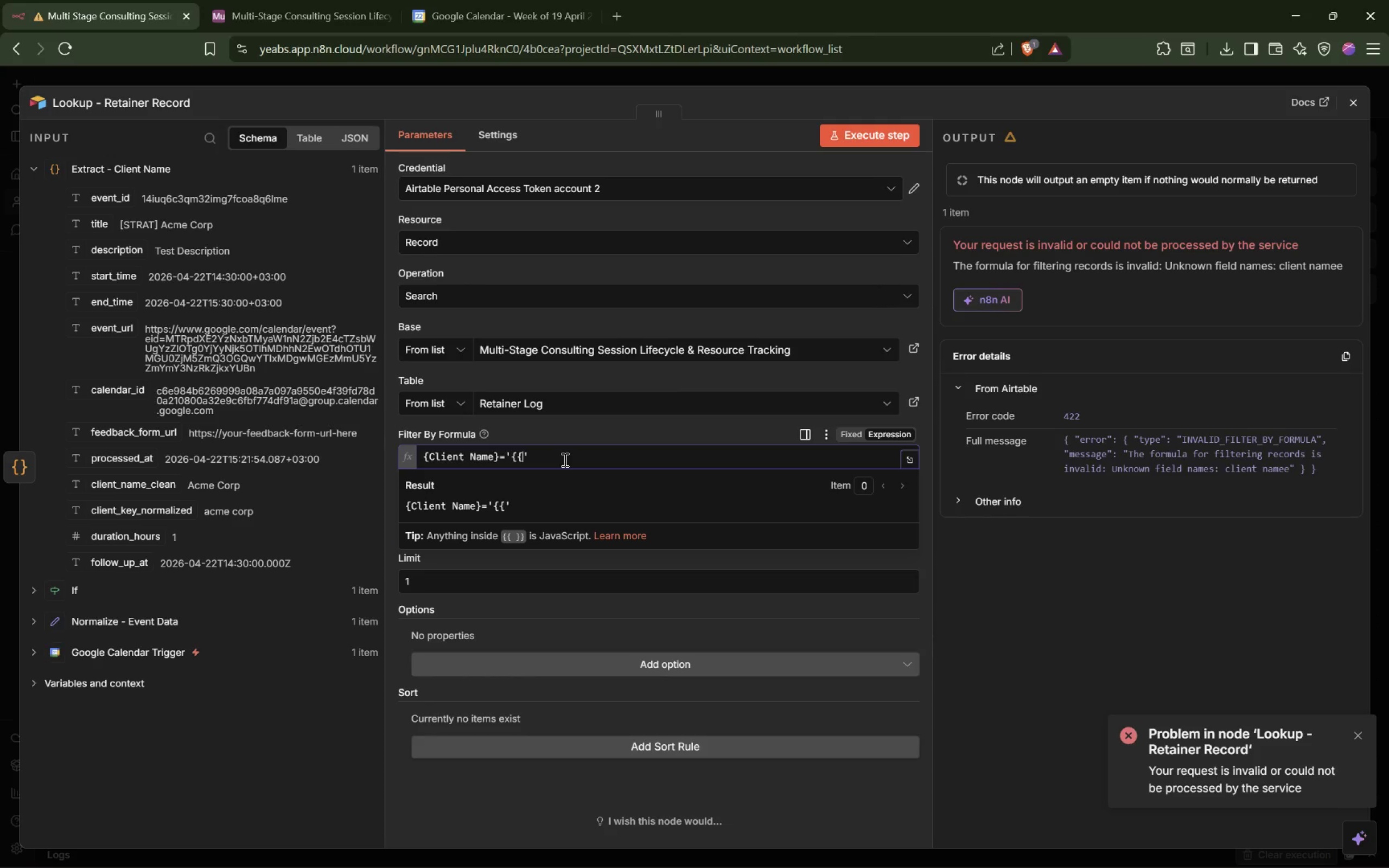 
key(Shift+BracketRight)
 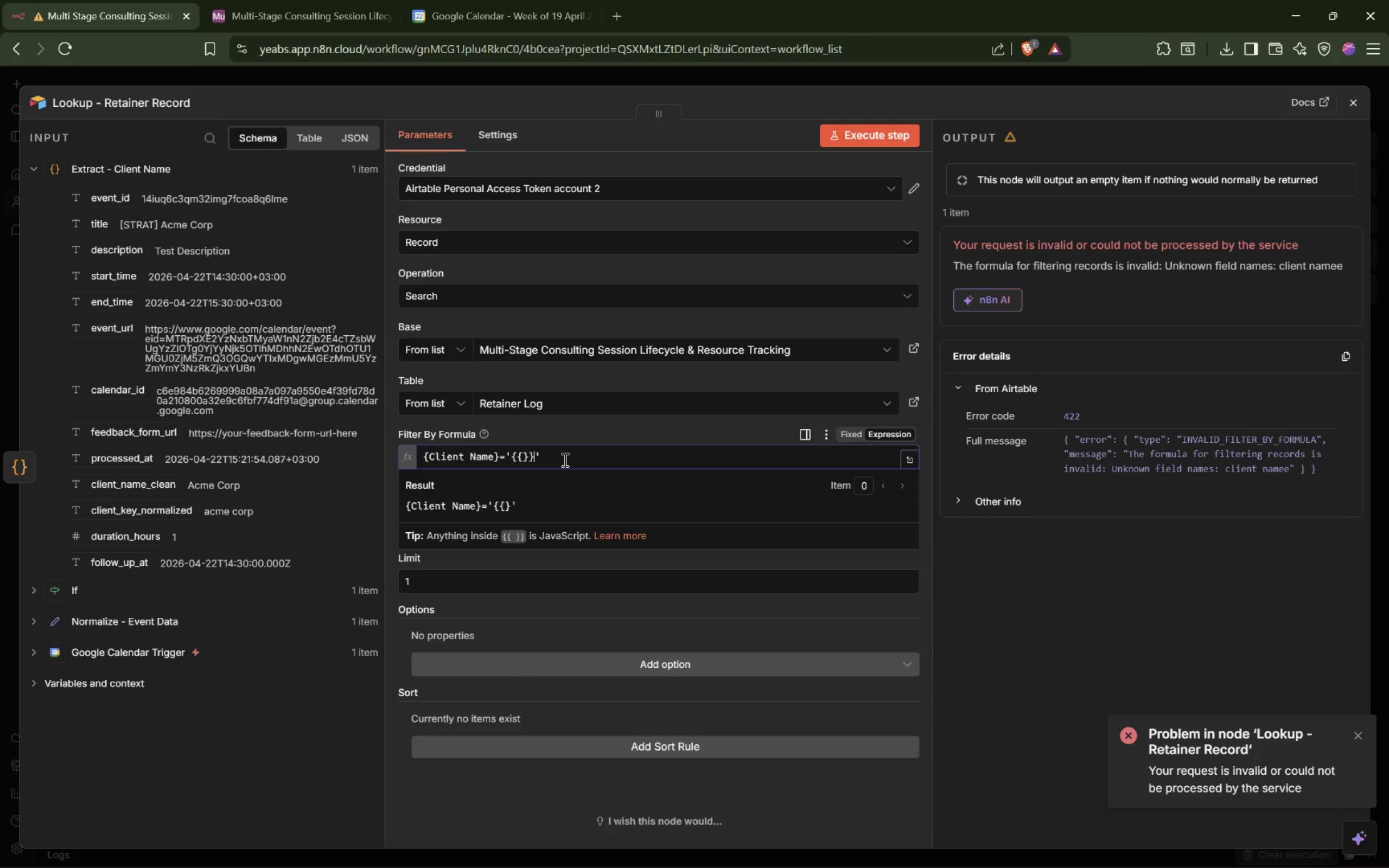 
key(Shift+BracketRight)
 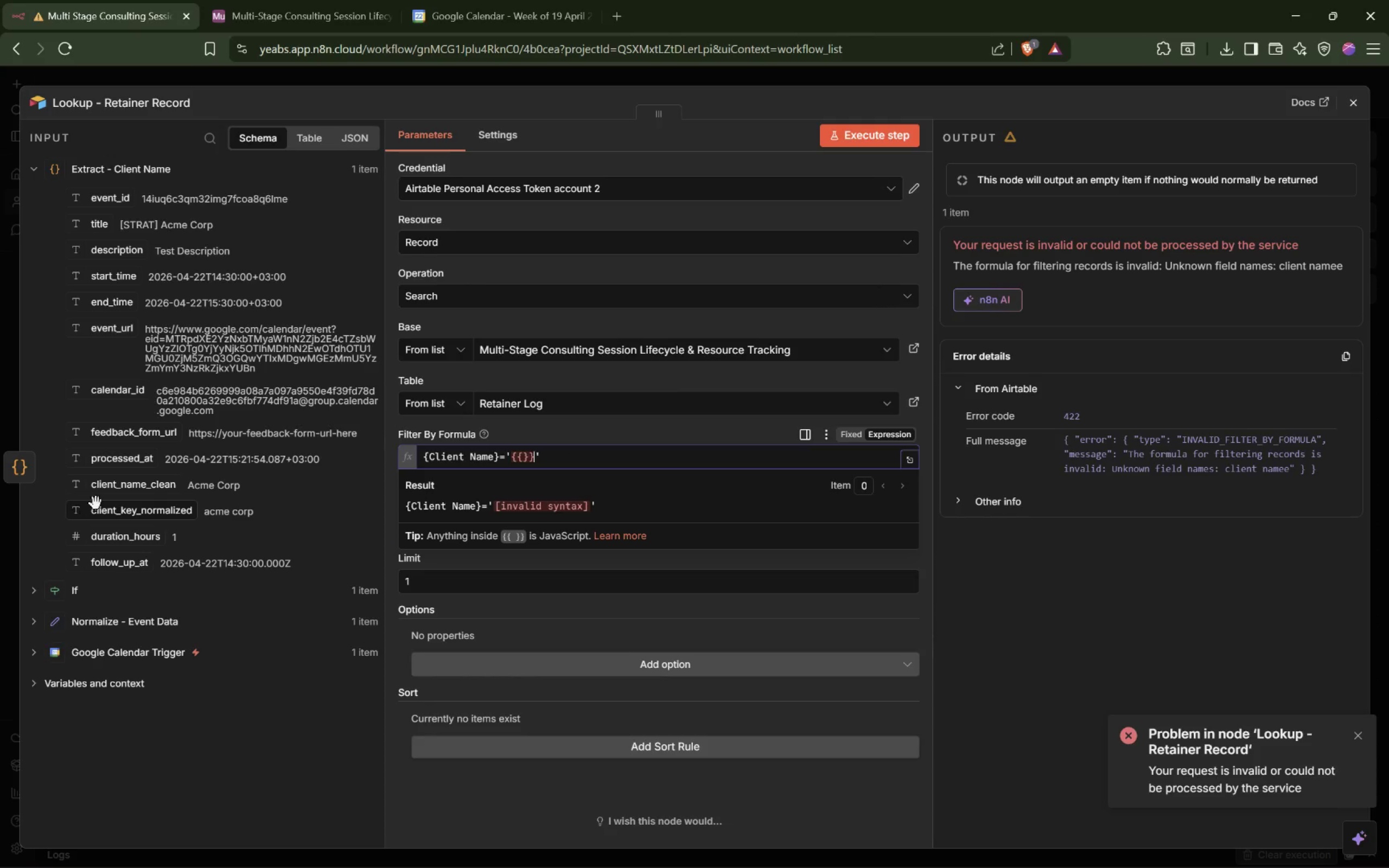 
wait(8.78)
 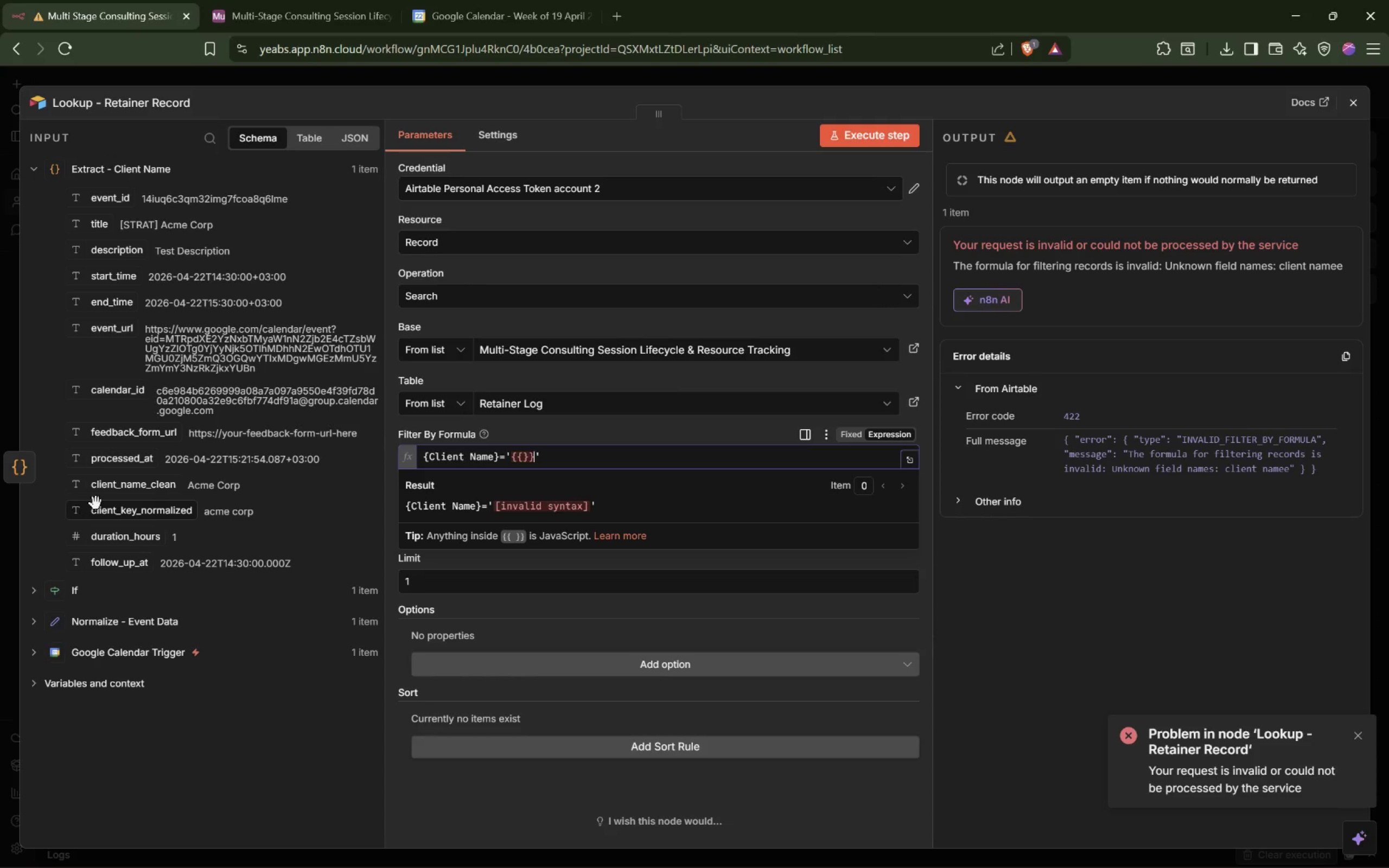 
left_click_drag(start_coordinate=[88, 488], to_coordinate=[522, 463])
 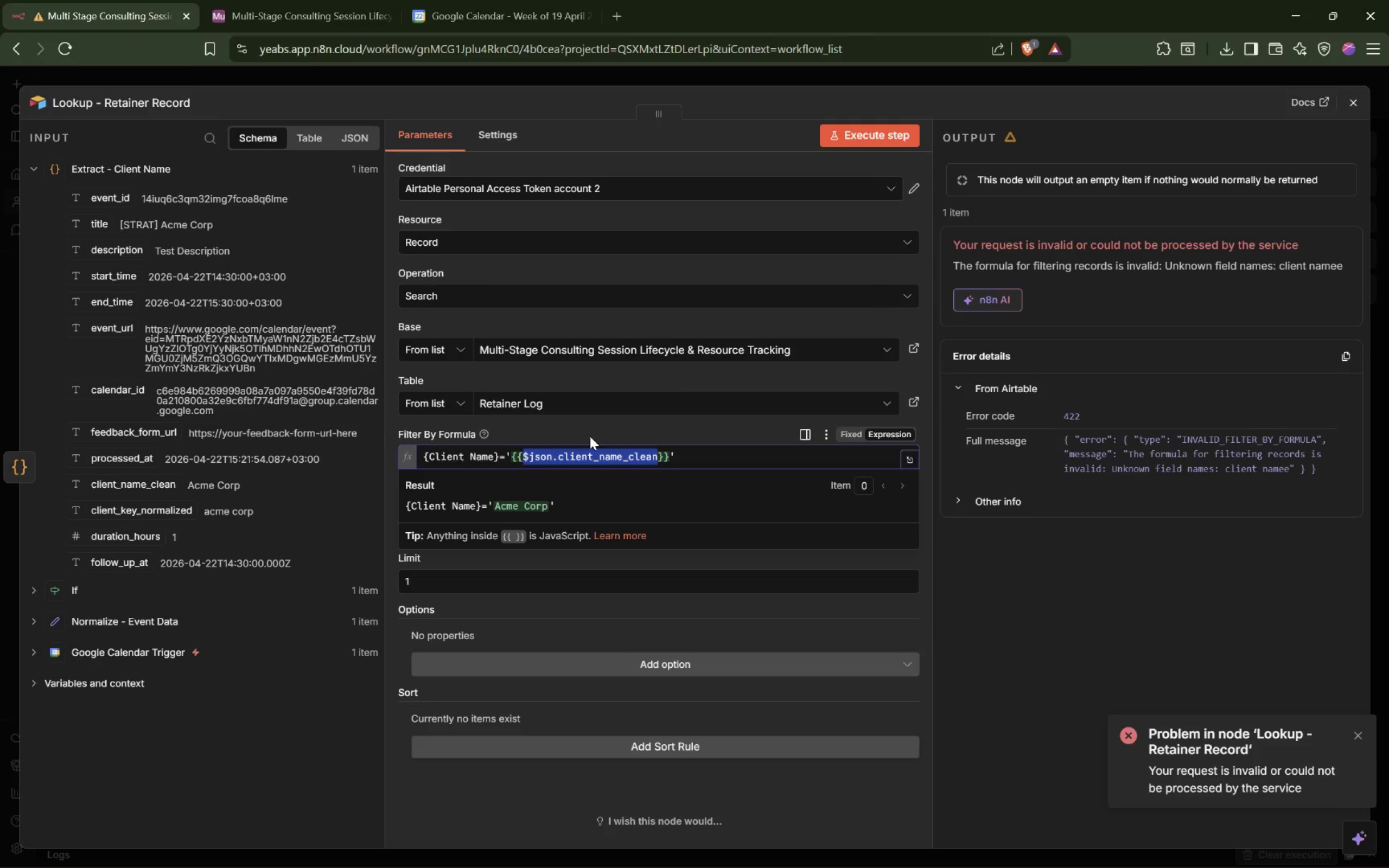 
wait(5.37)
 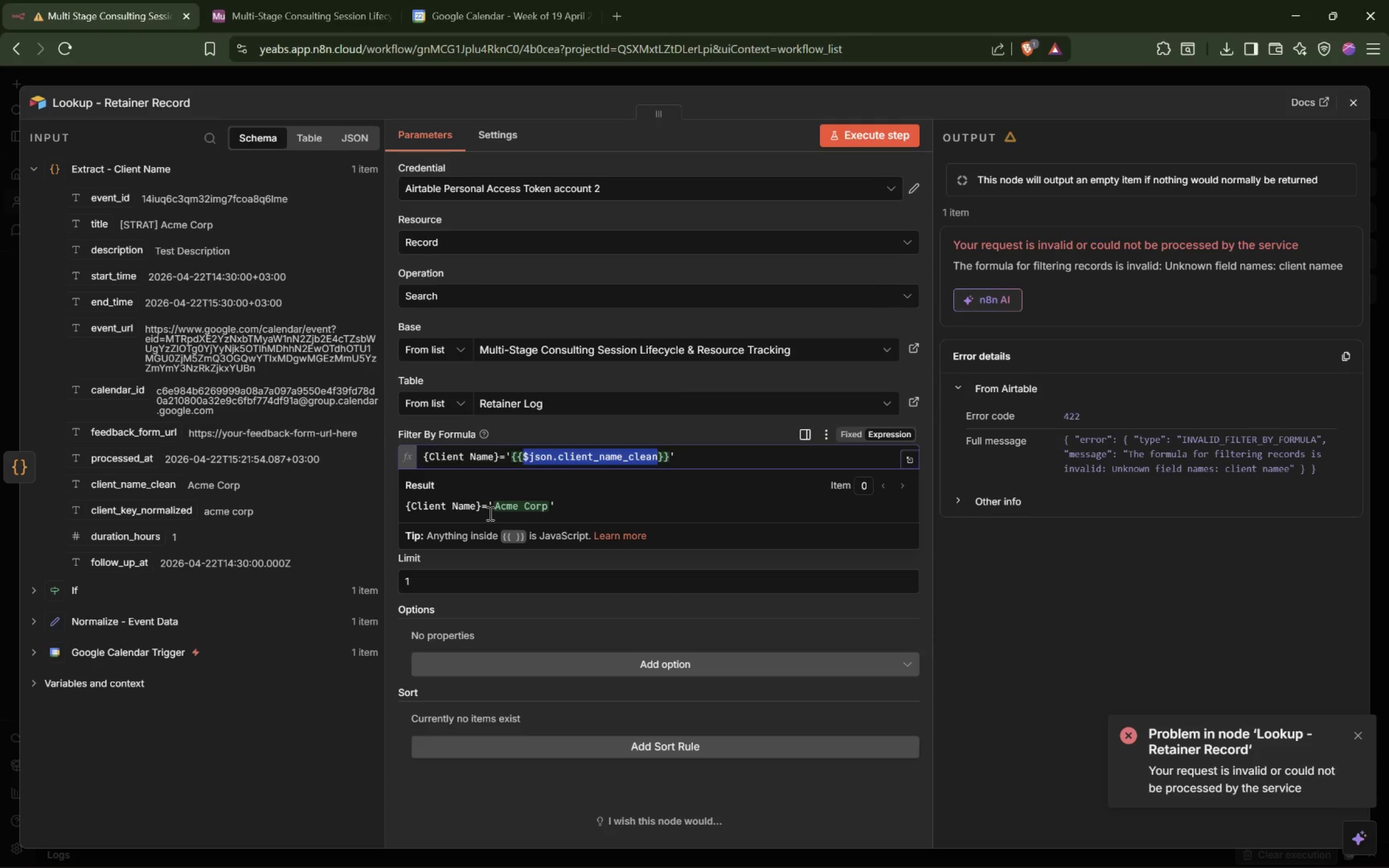 
left_click([865, 143])
 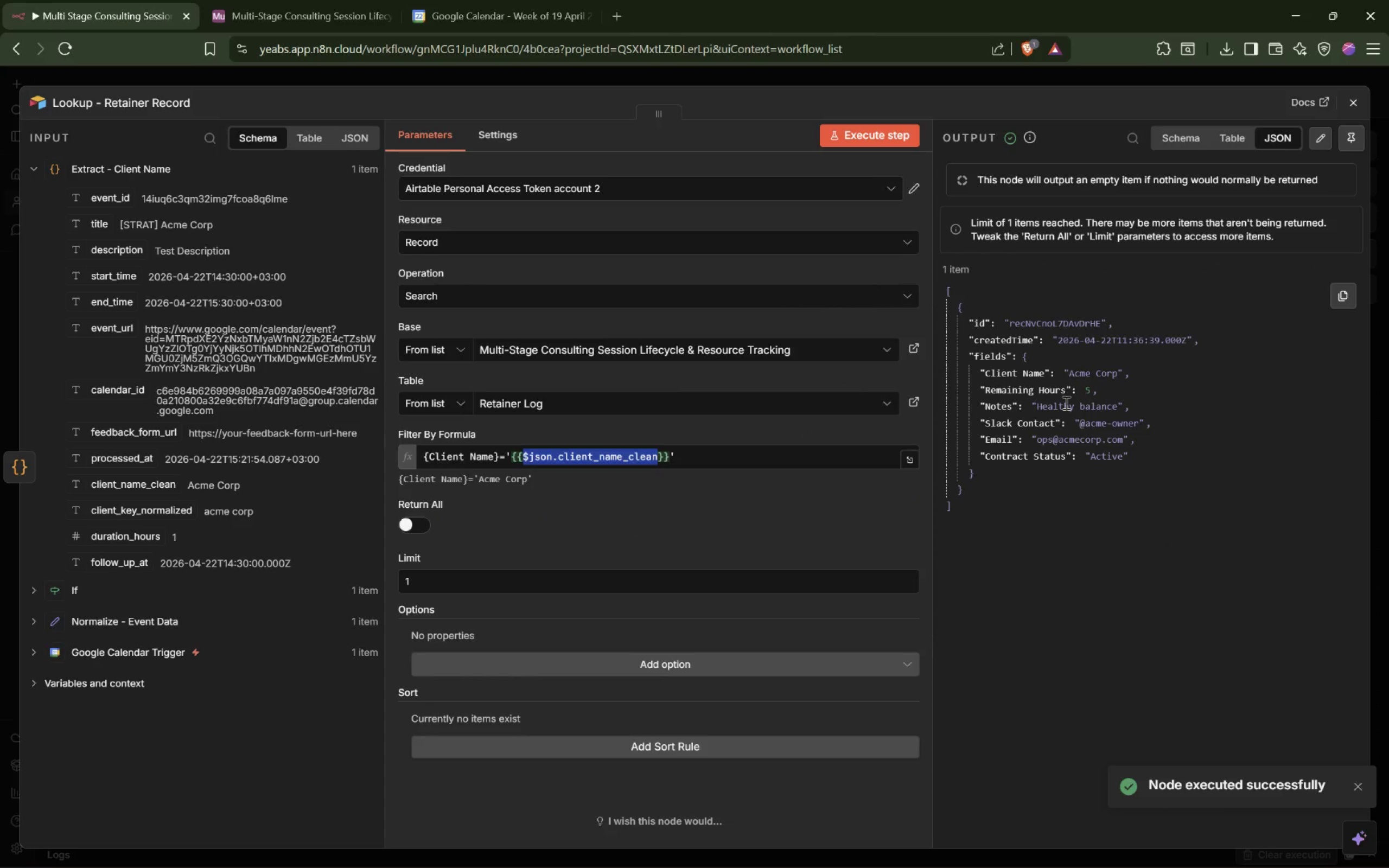 
left_click([327, 18])
 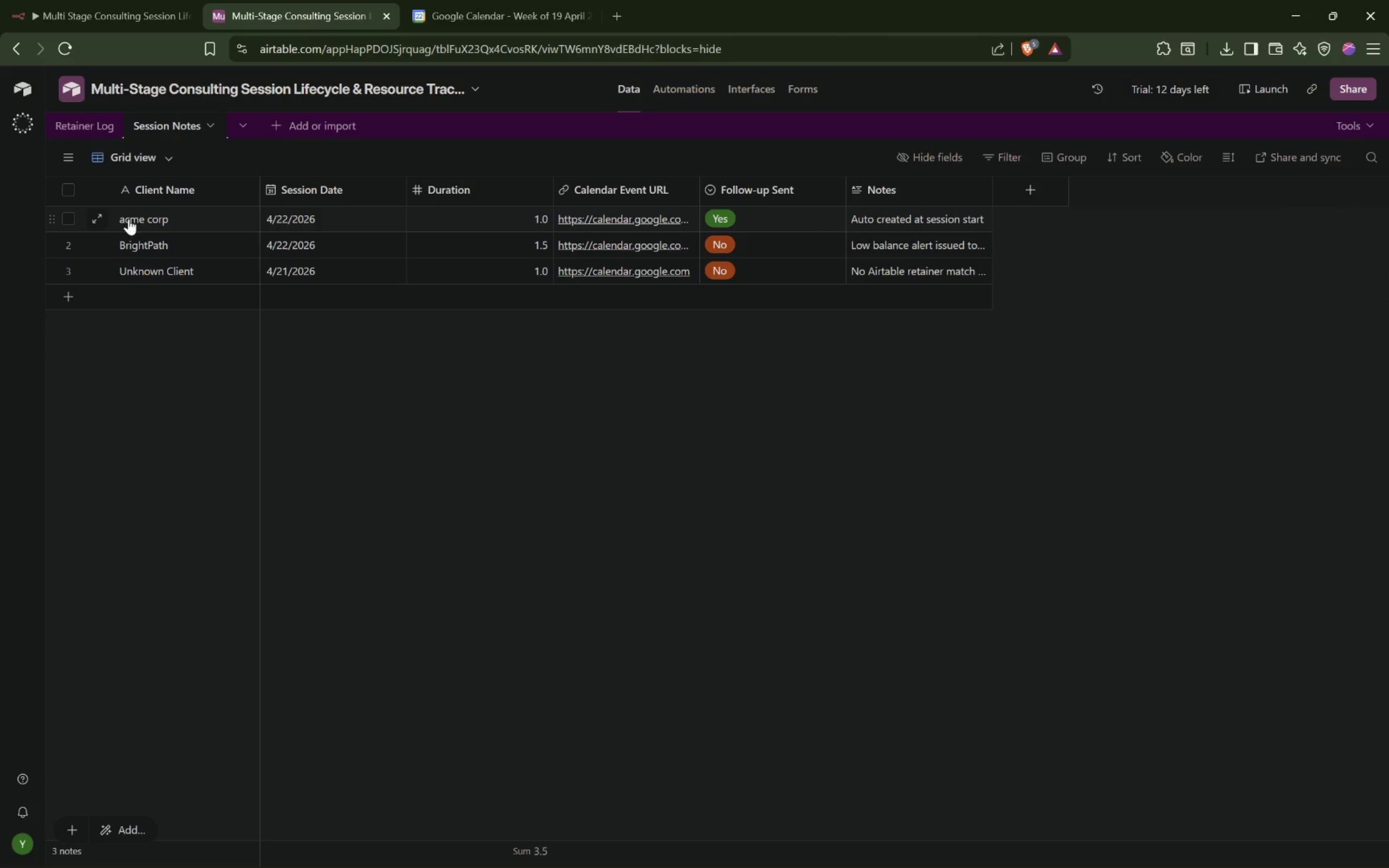 
double_click([129, 219])
 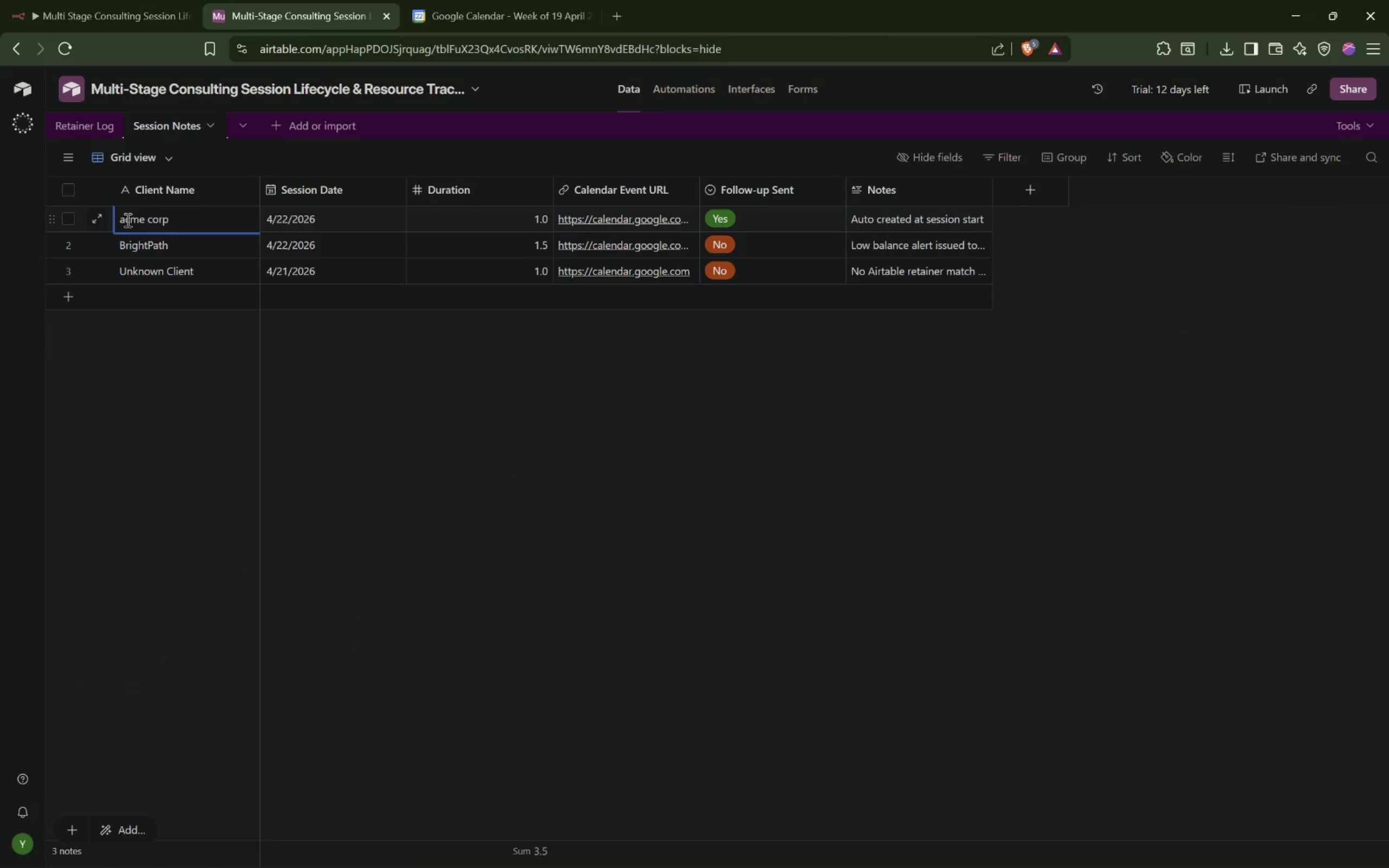 
left_click([126, 220])
 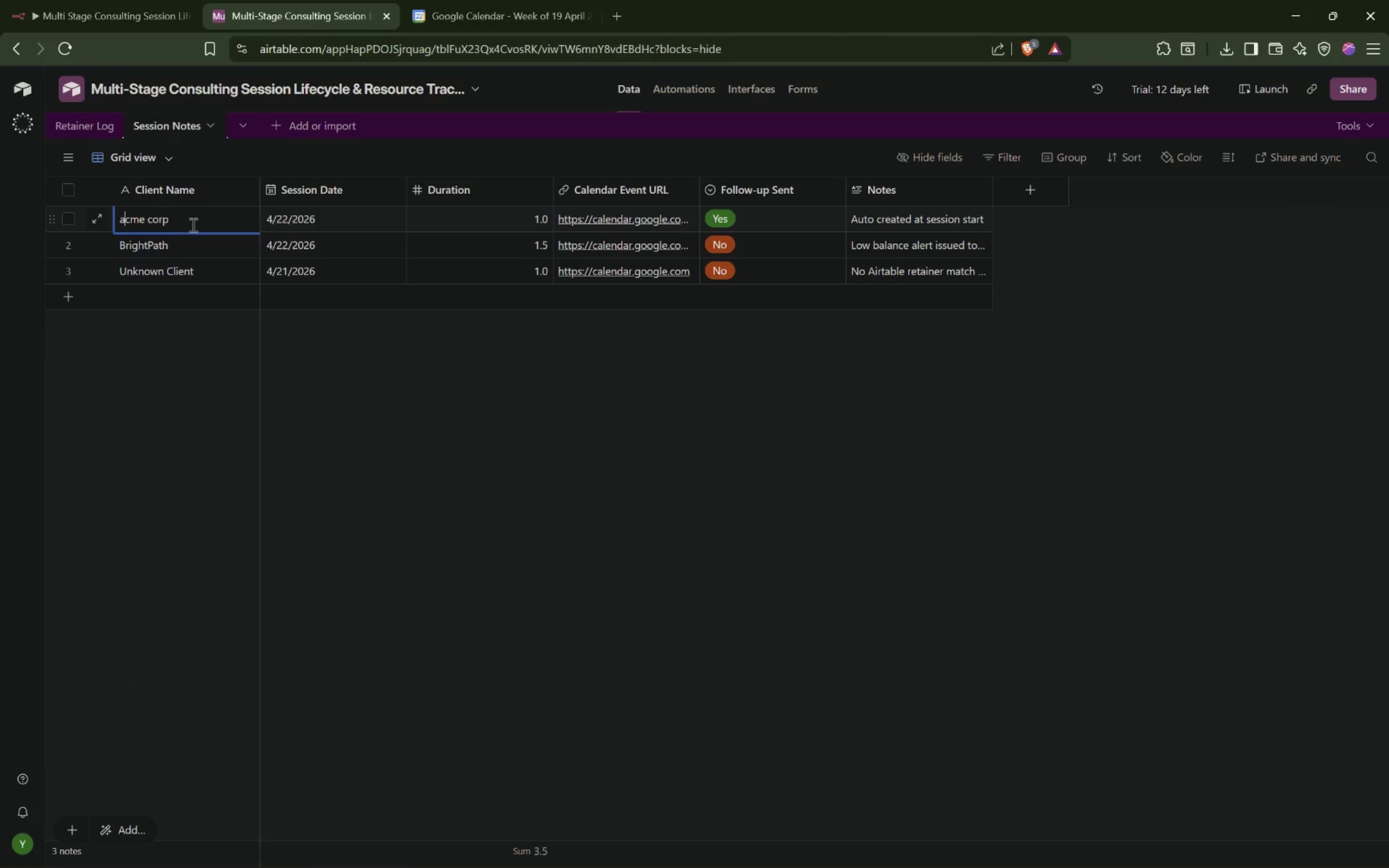 
key(Backspace)
 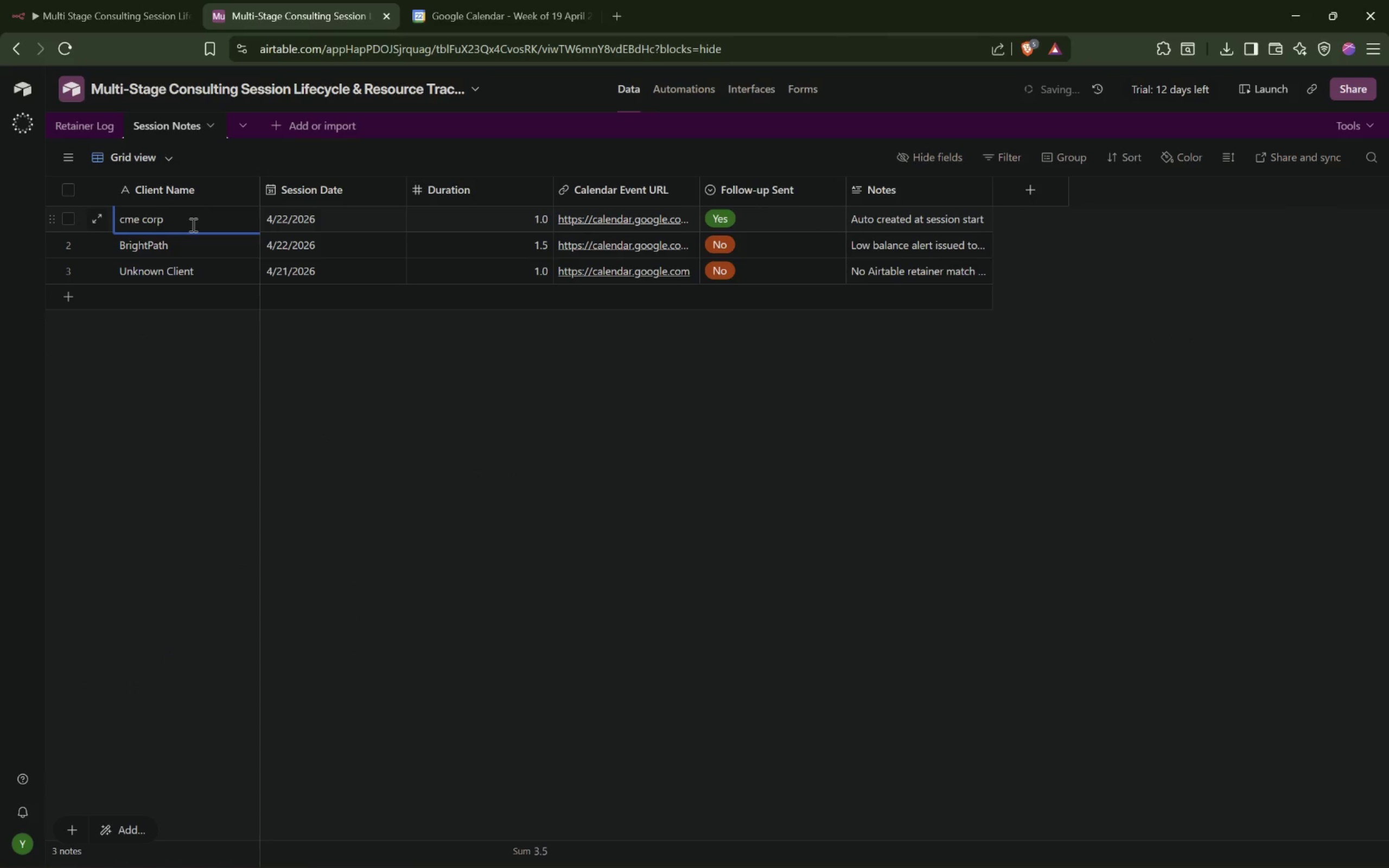 
key(Shift+ShiftRight)
 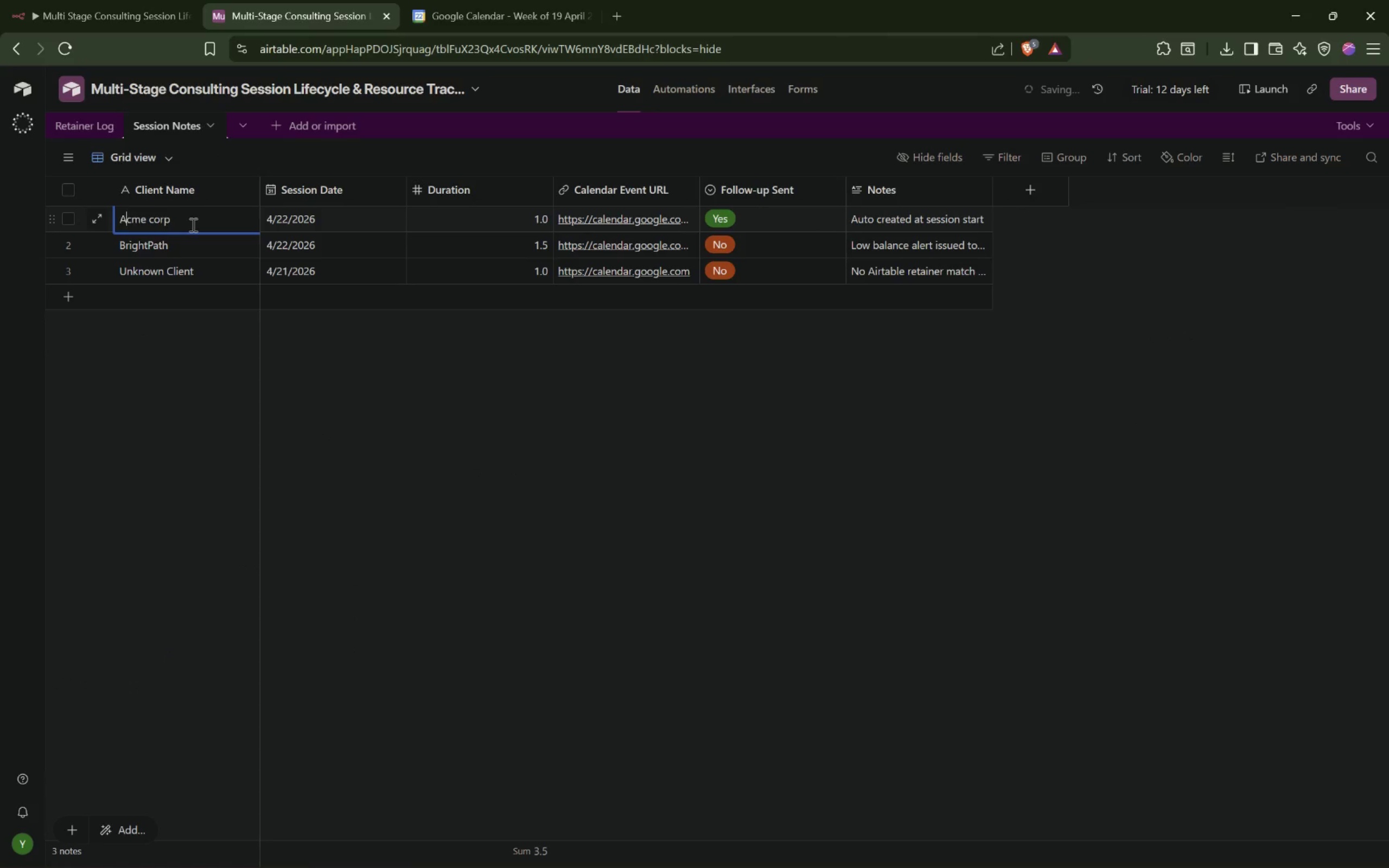 
key(Shift+A)
 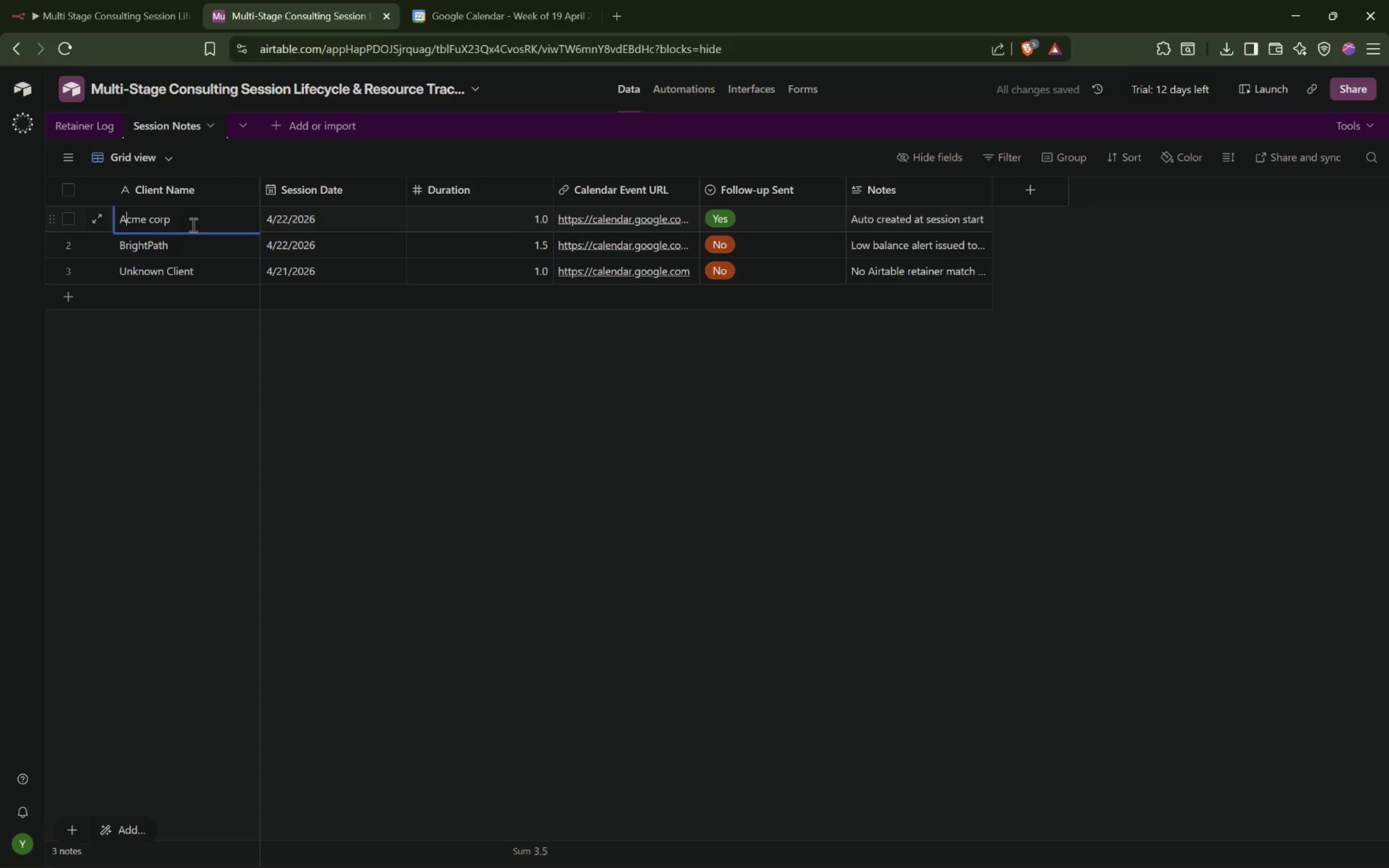 
hold_key(key=ArrowRight, duration=0.68)
 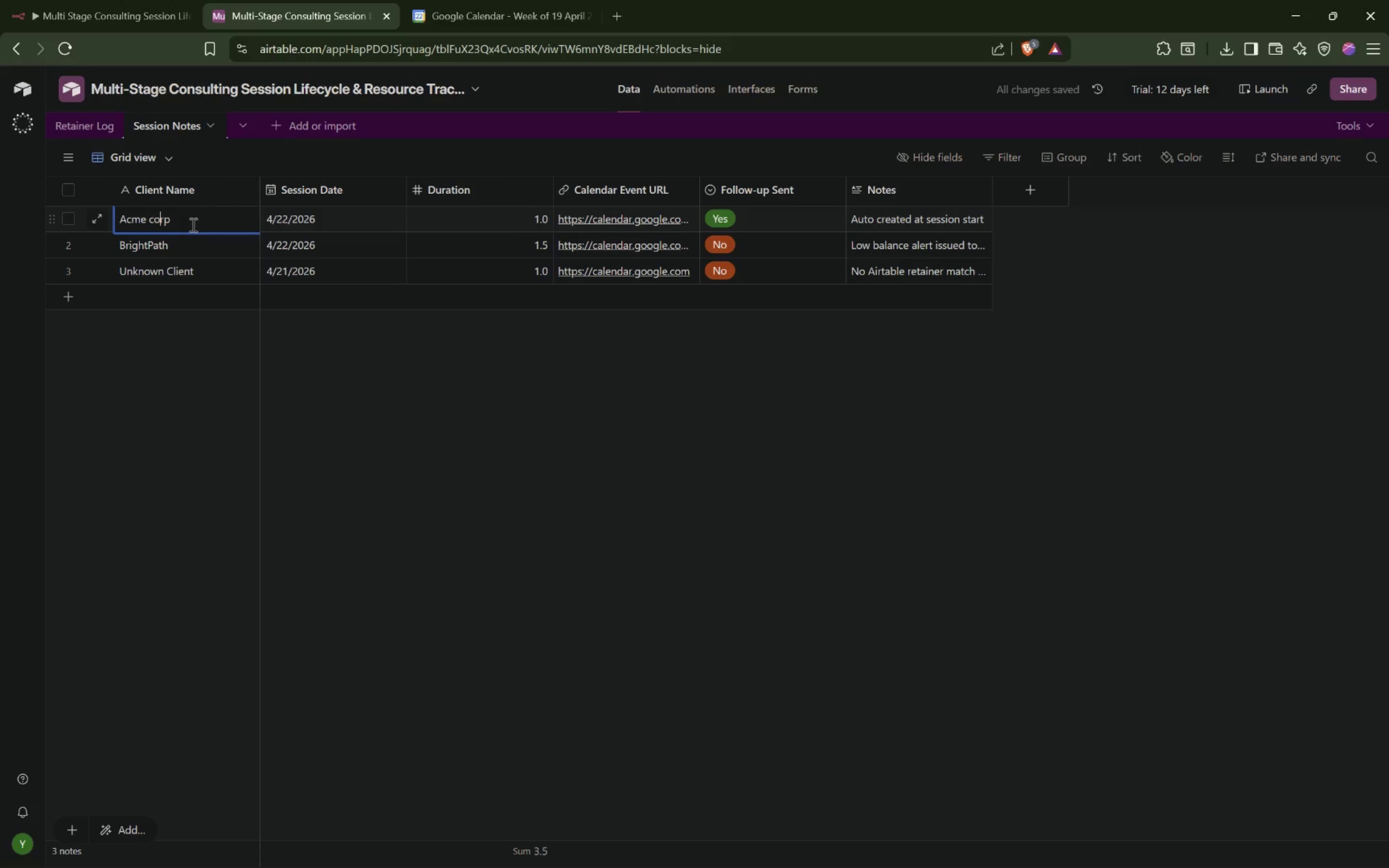 
key(ArrowLeft)
 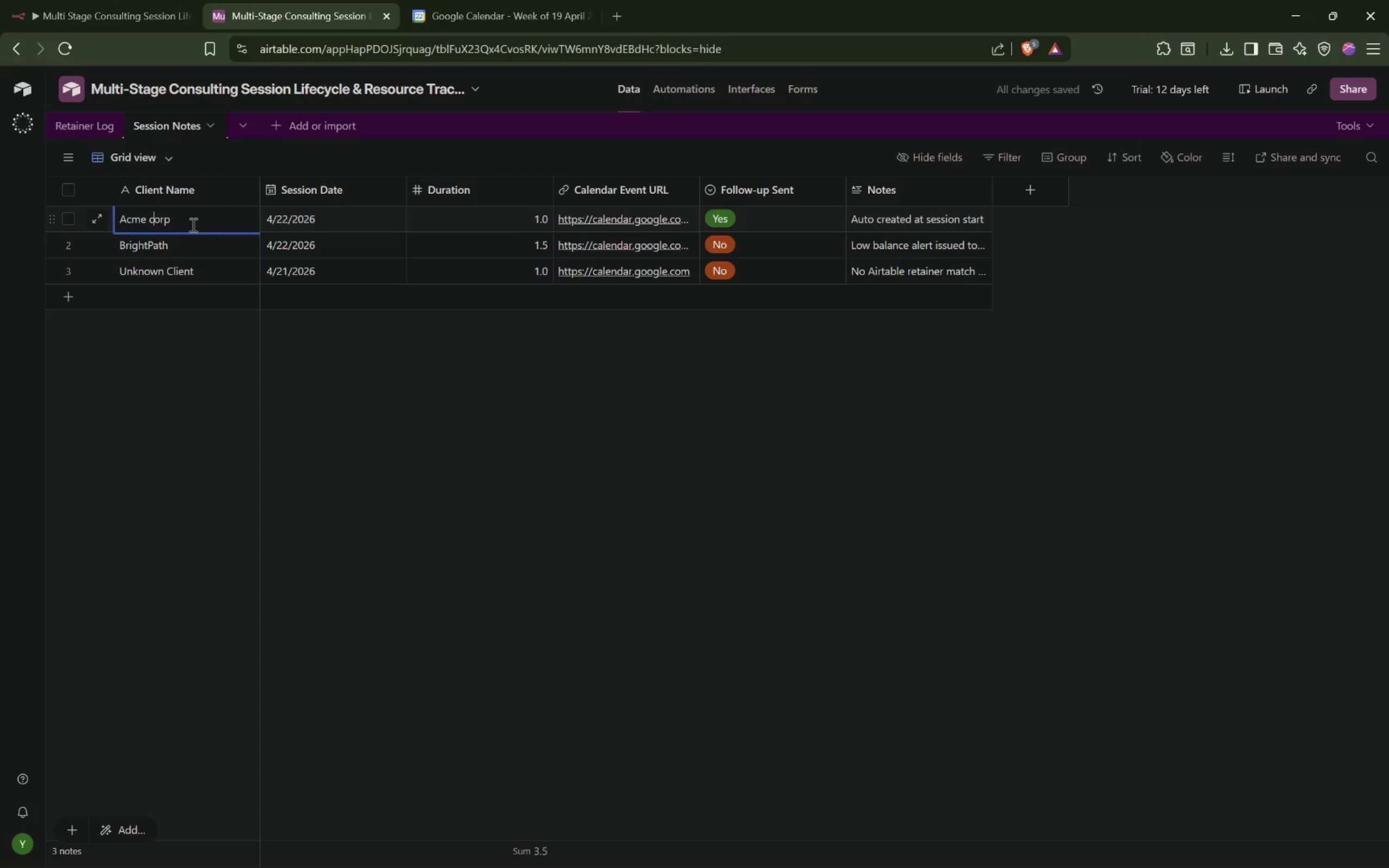 
key(ArrowLeft)
 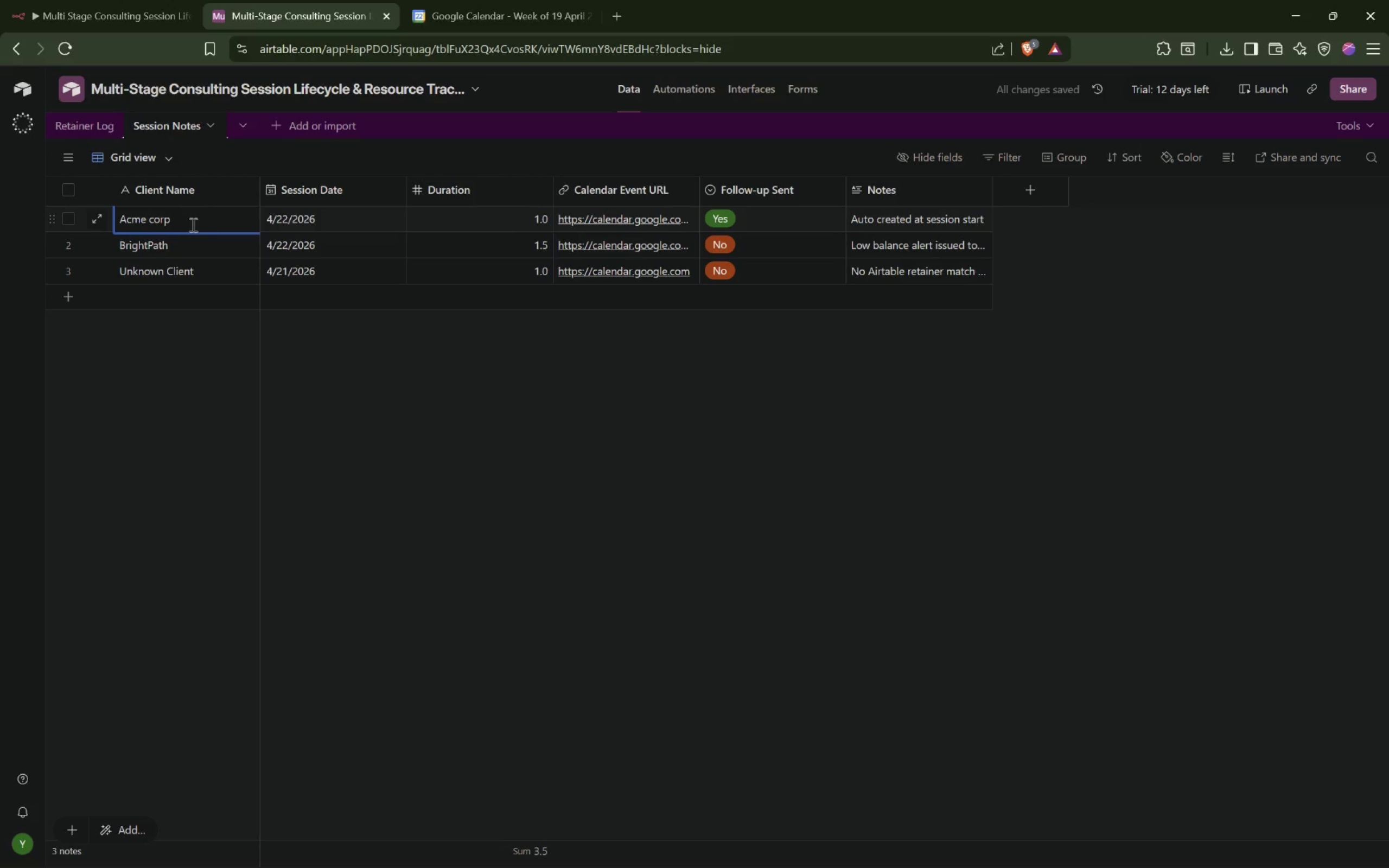 
key(Backspace)
 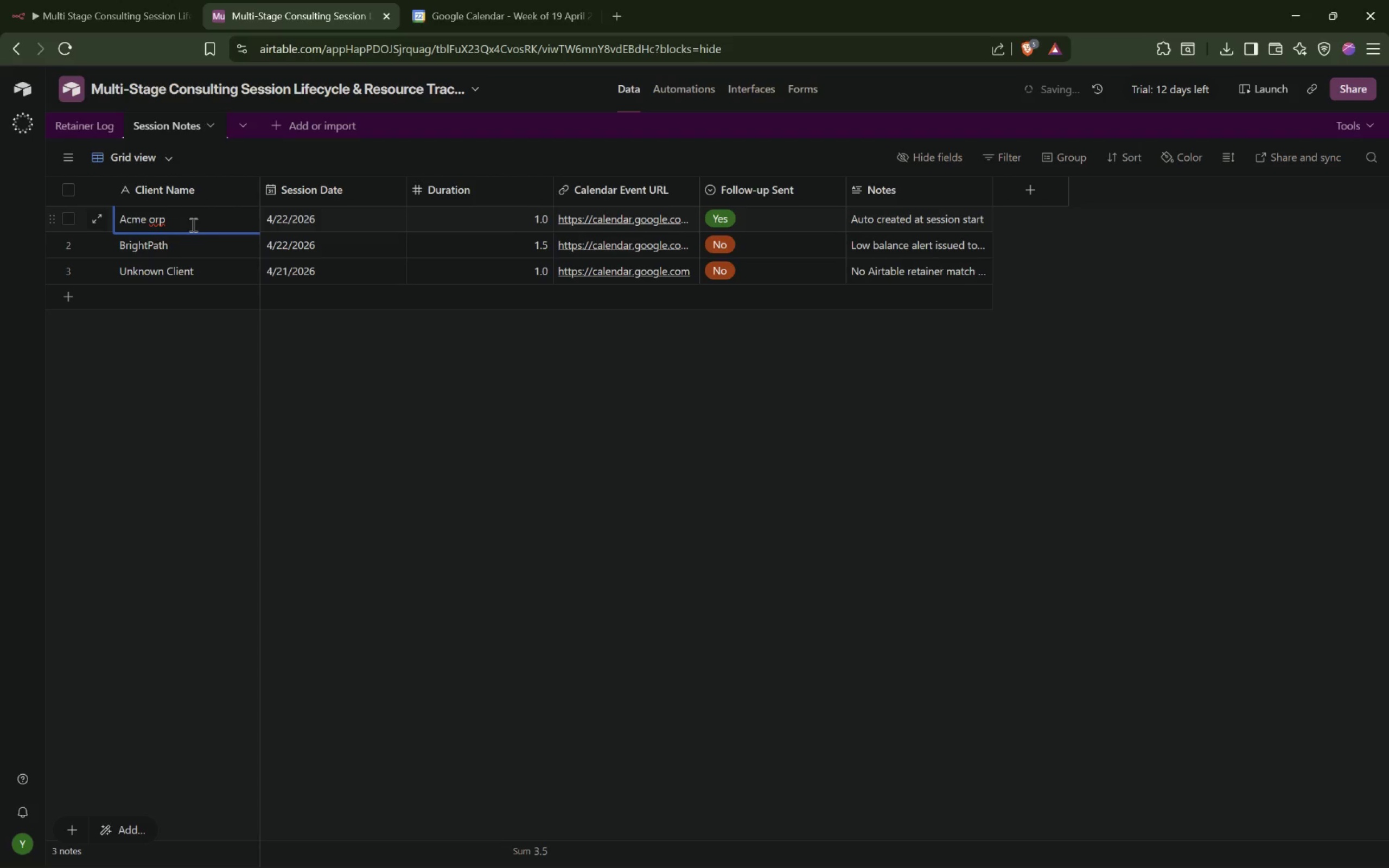 
key(Shift+ShiftRight)
 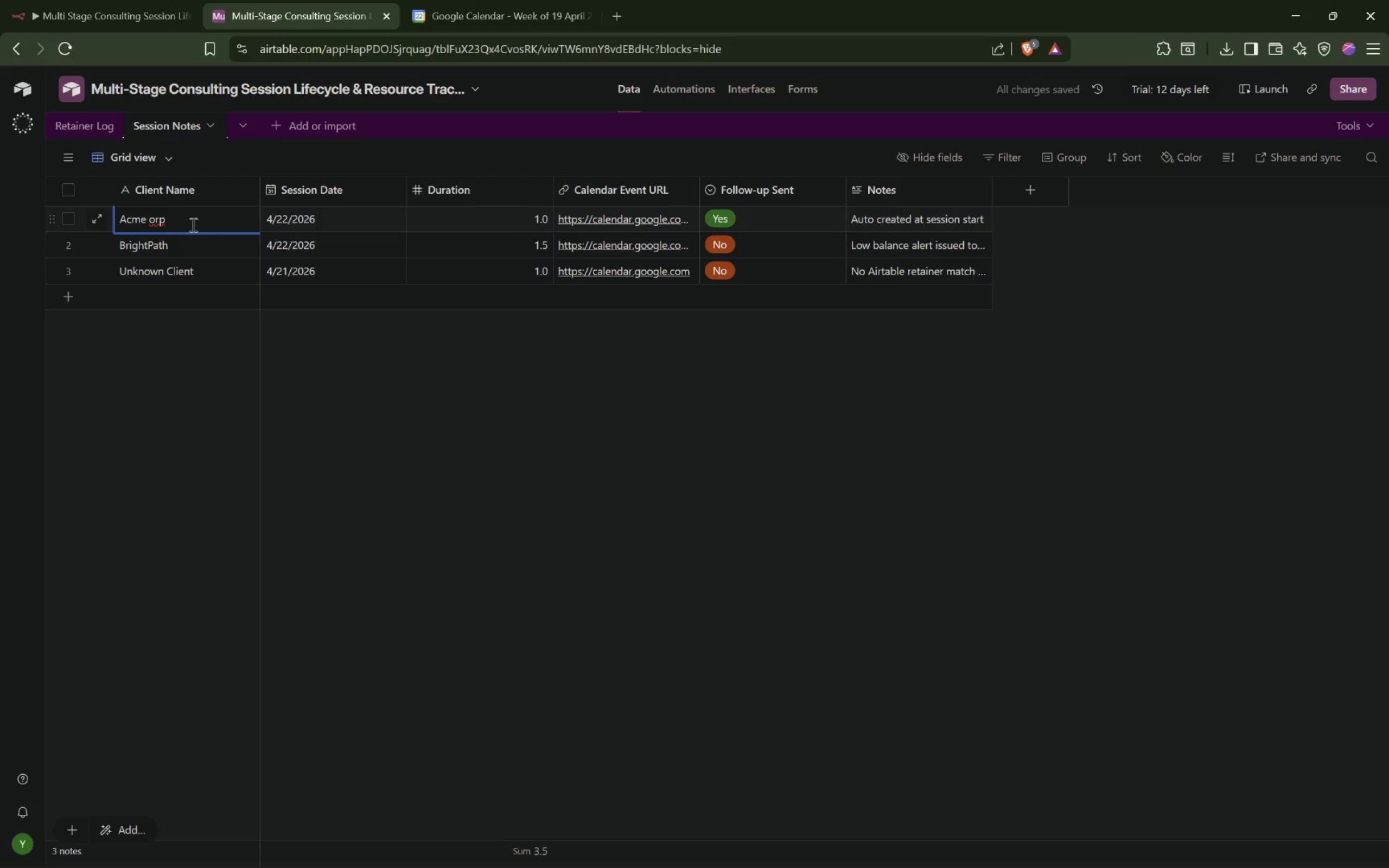 
key(C)
 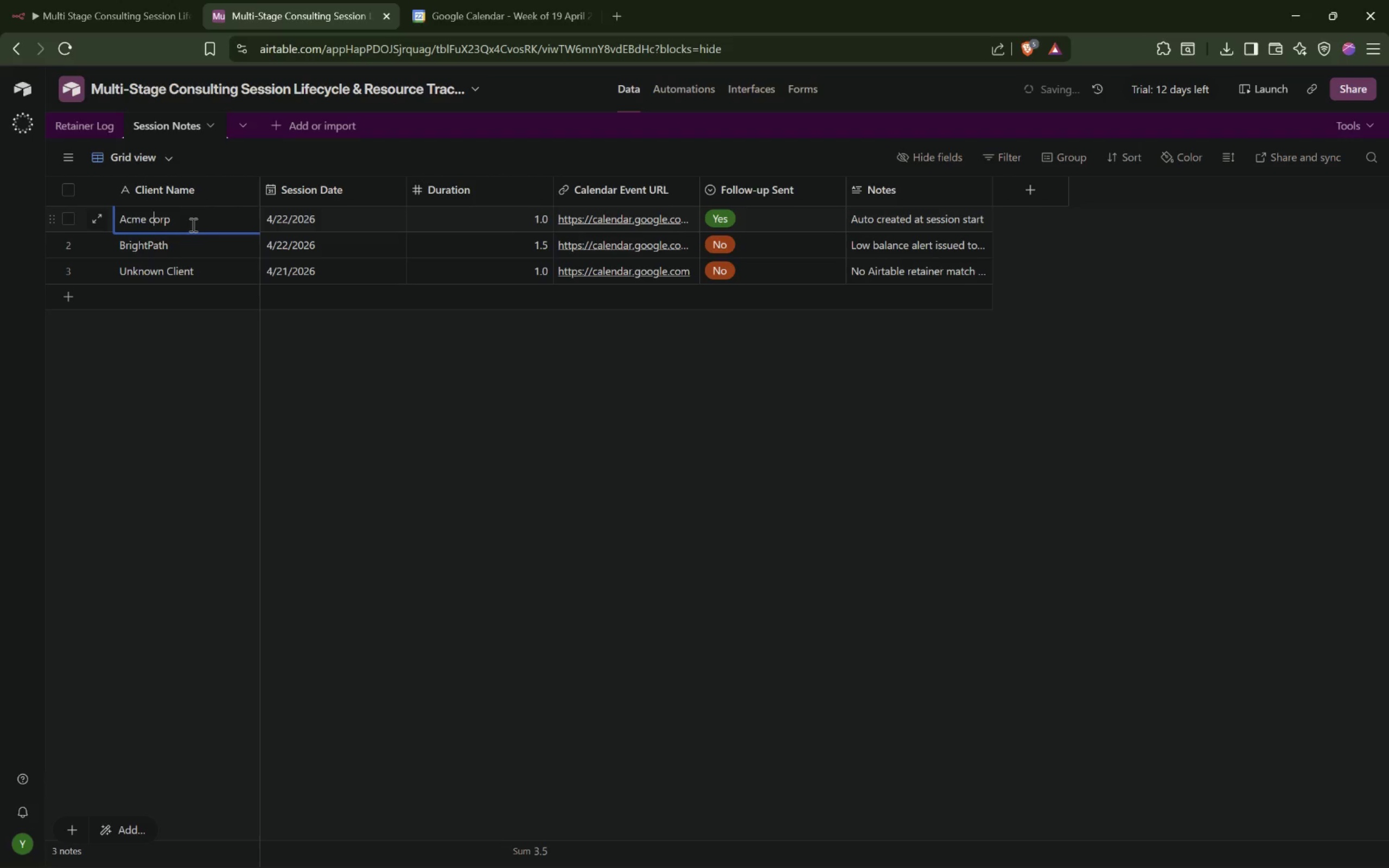 
key(Shift+ShiftRight)
 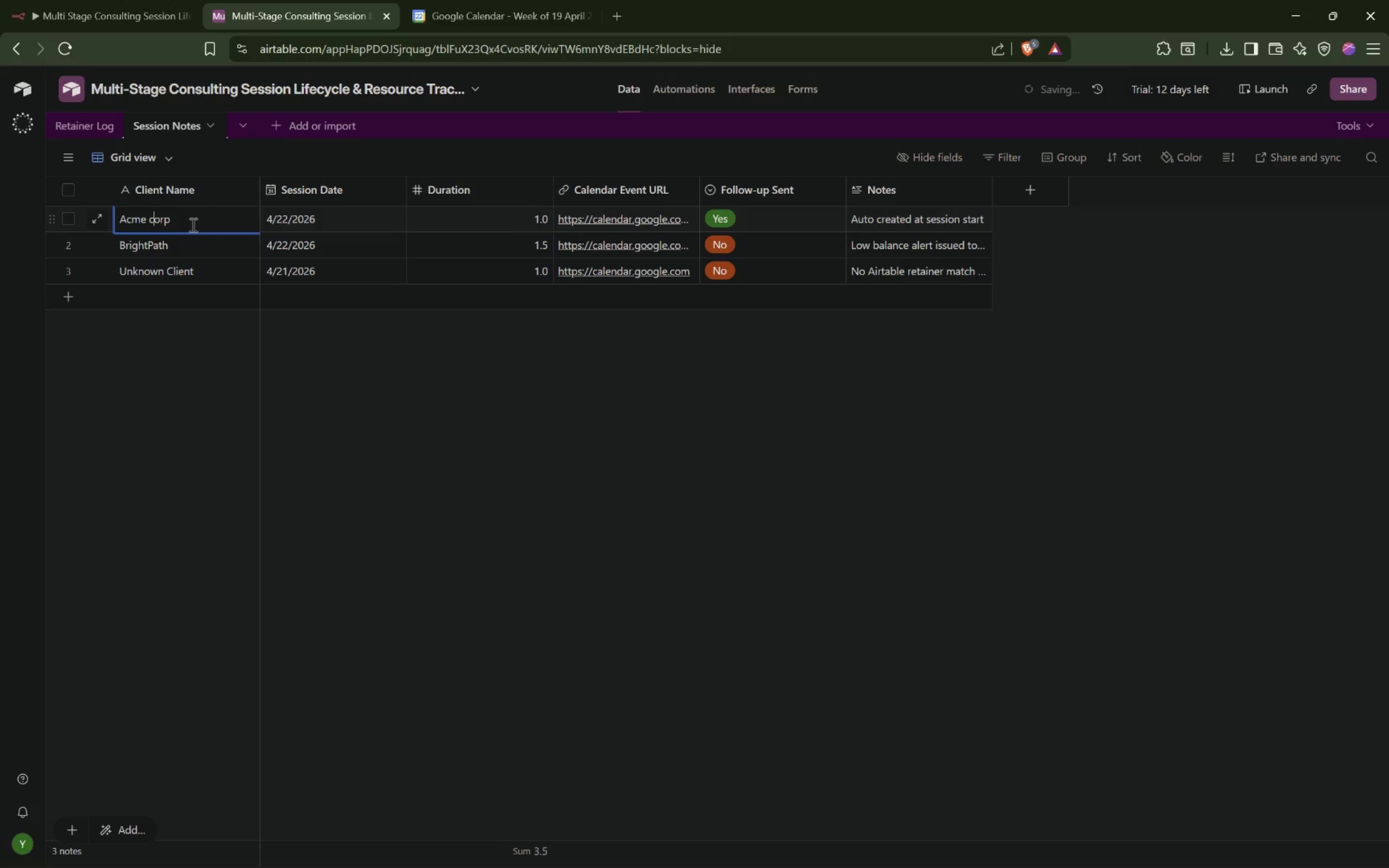 
key(Backspace)
 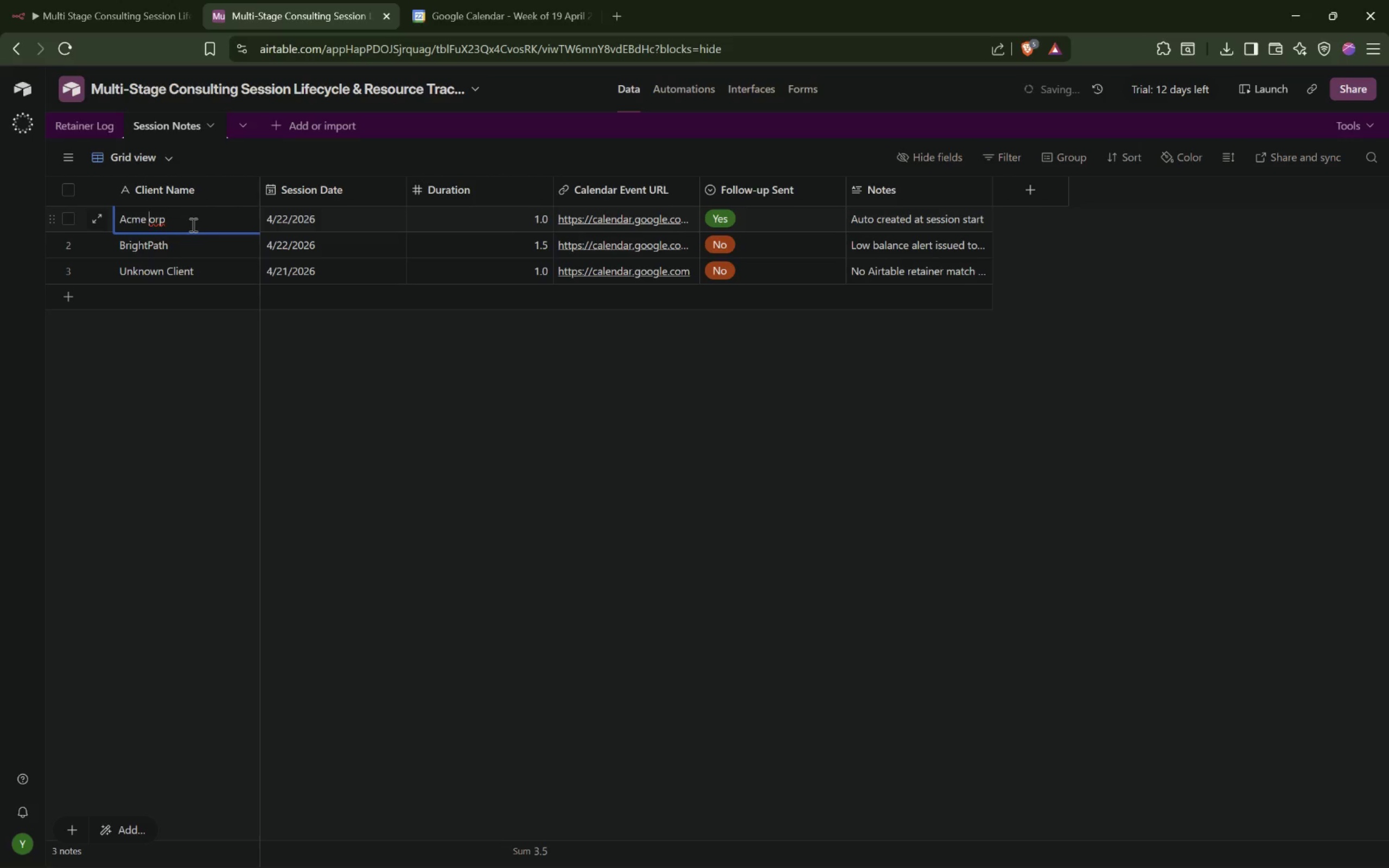 
key(Shift+ShiftRight)
 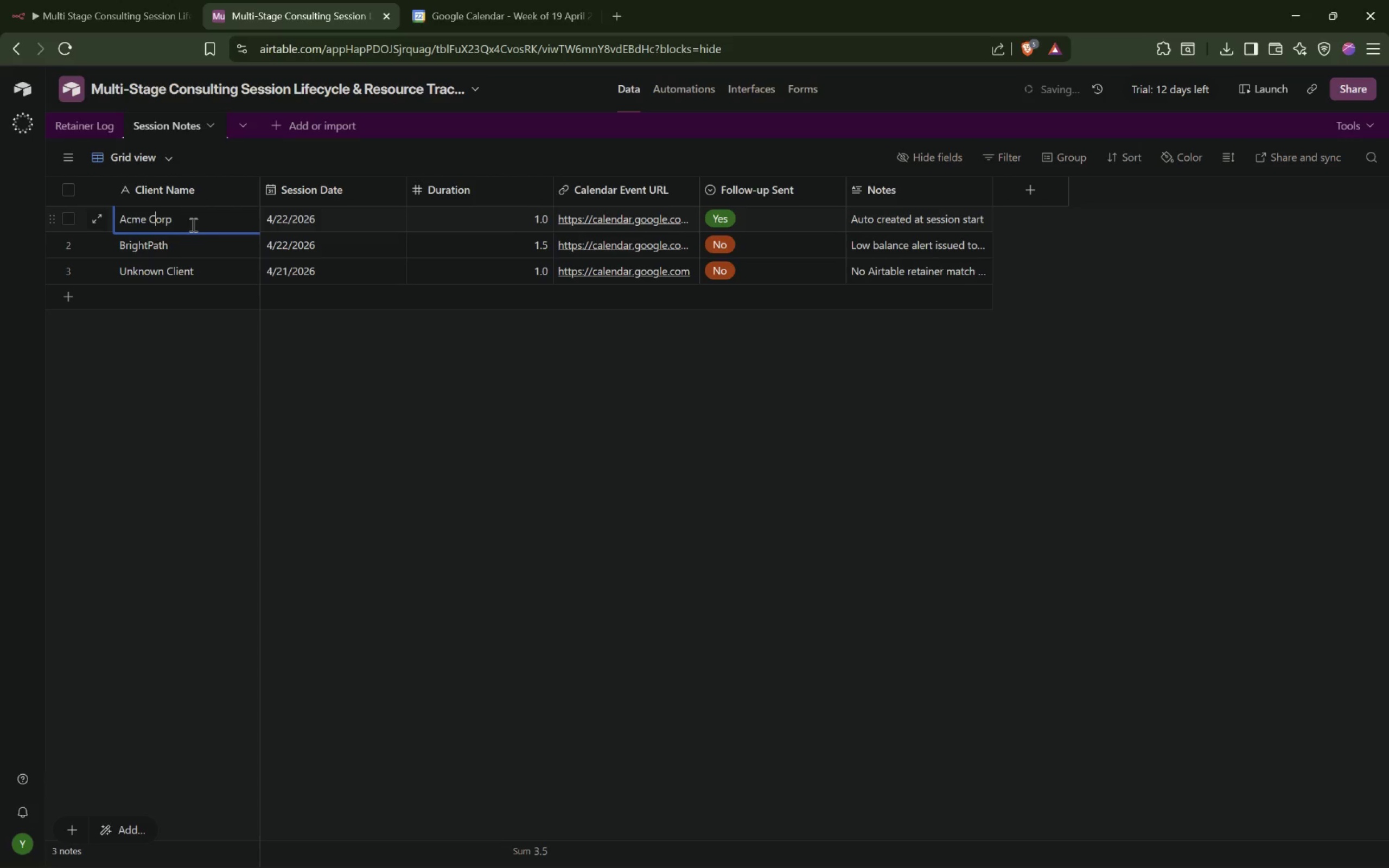 
key(Shift+C)
 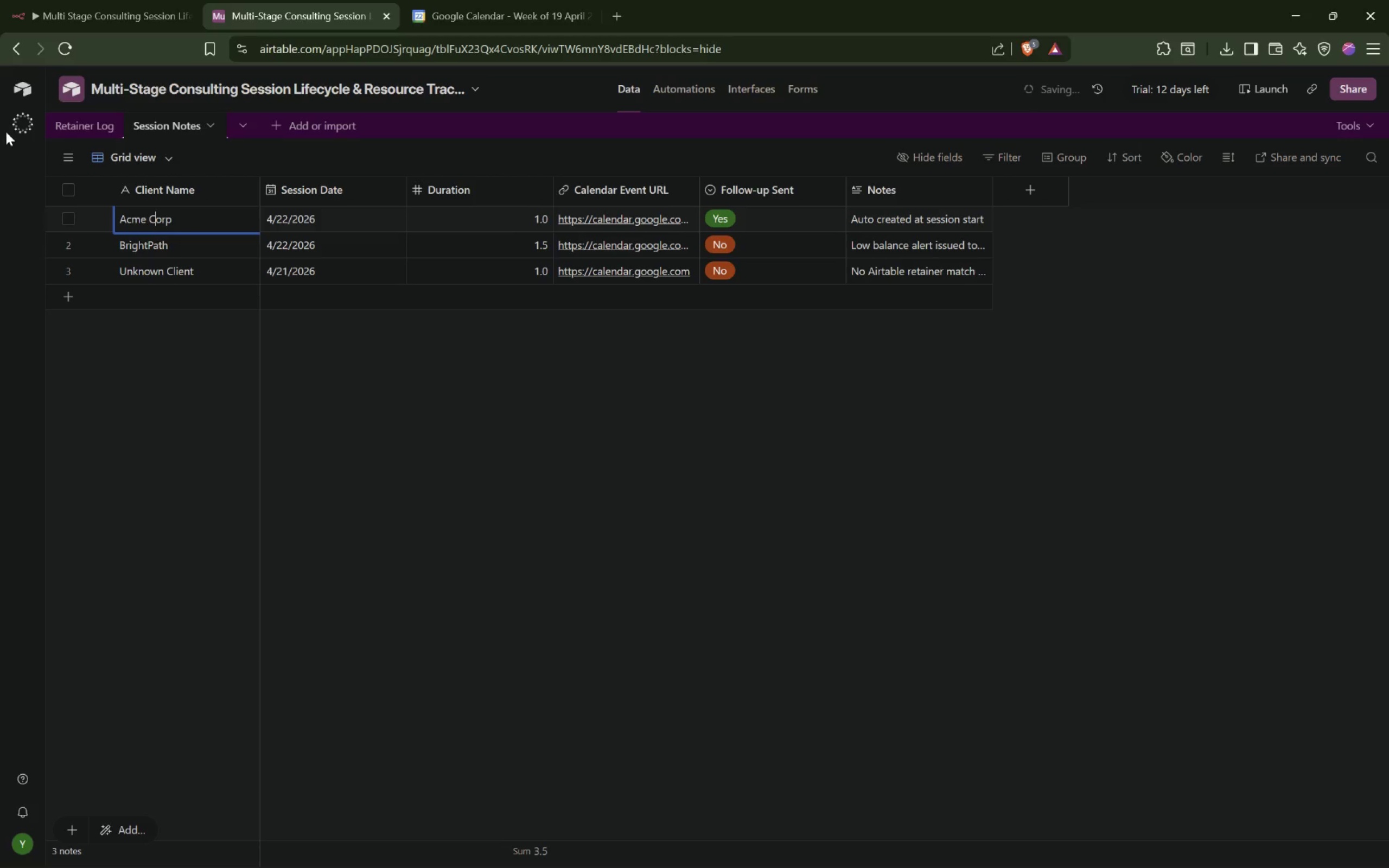 
left_click([126, 4])
 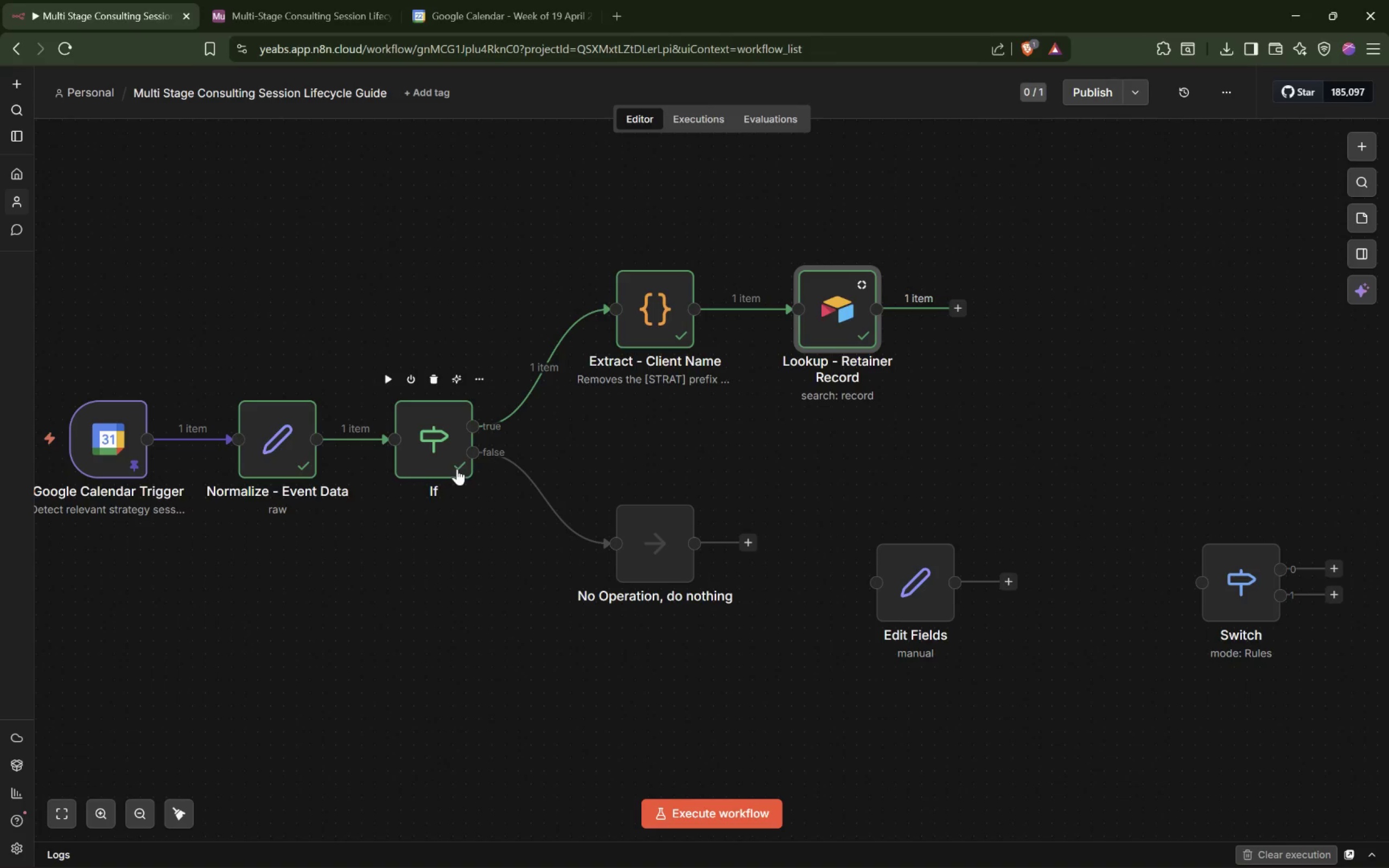 
wait(31.95)
 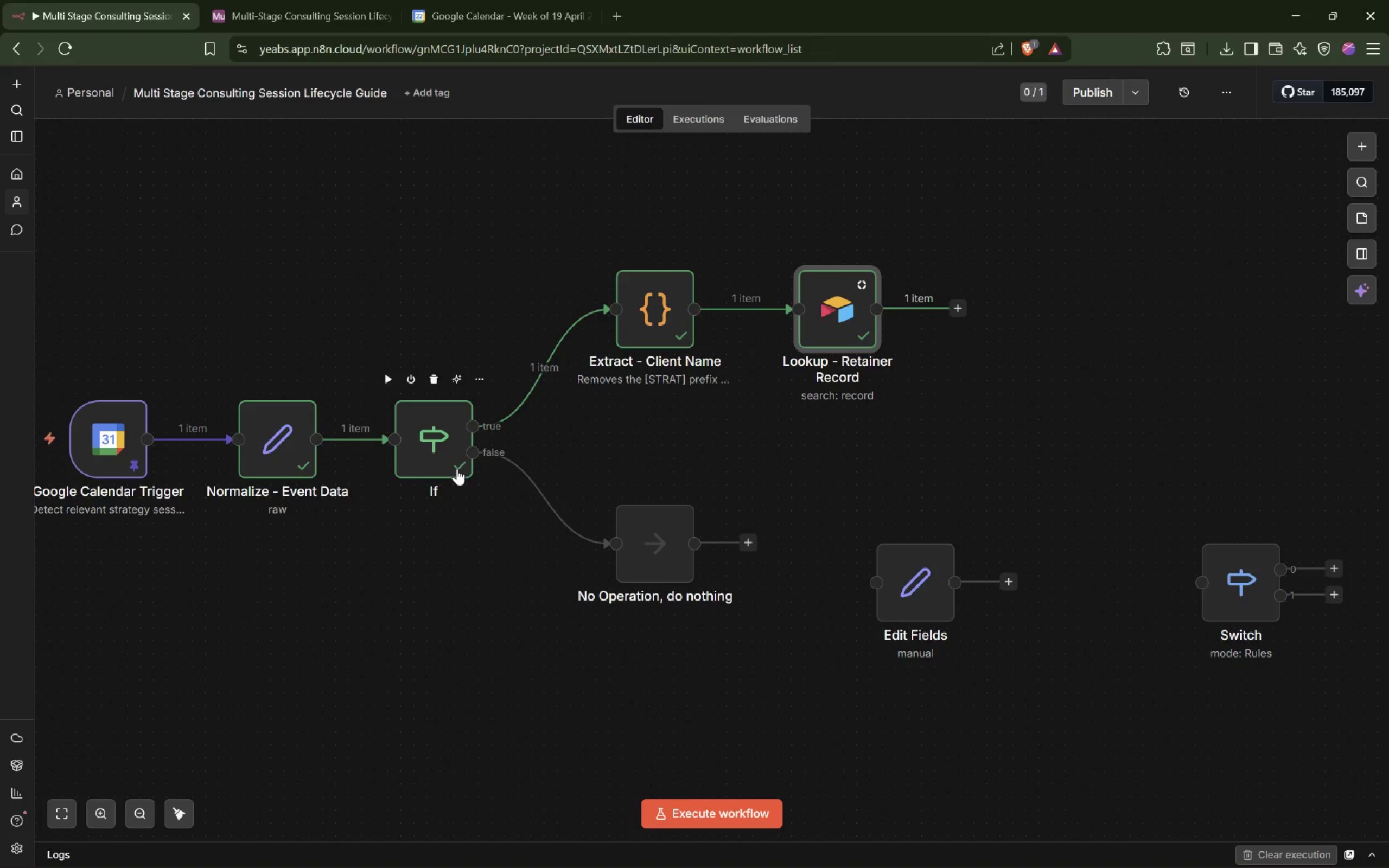 
left_click([632, 340])
 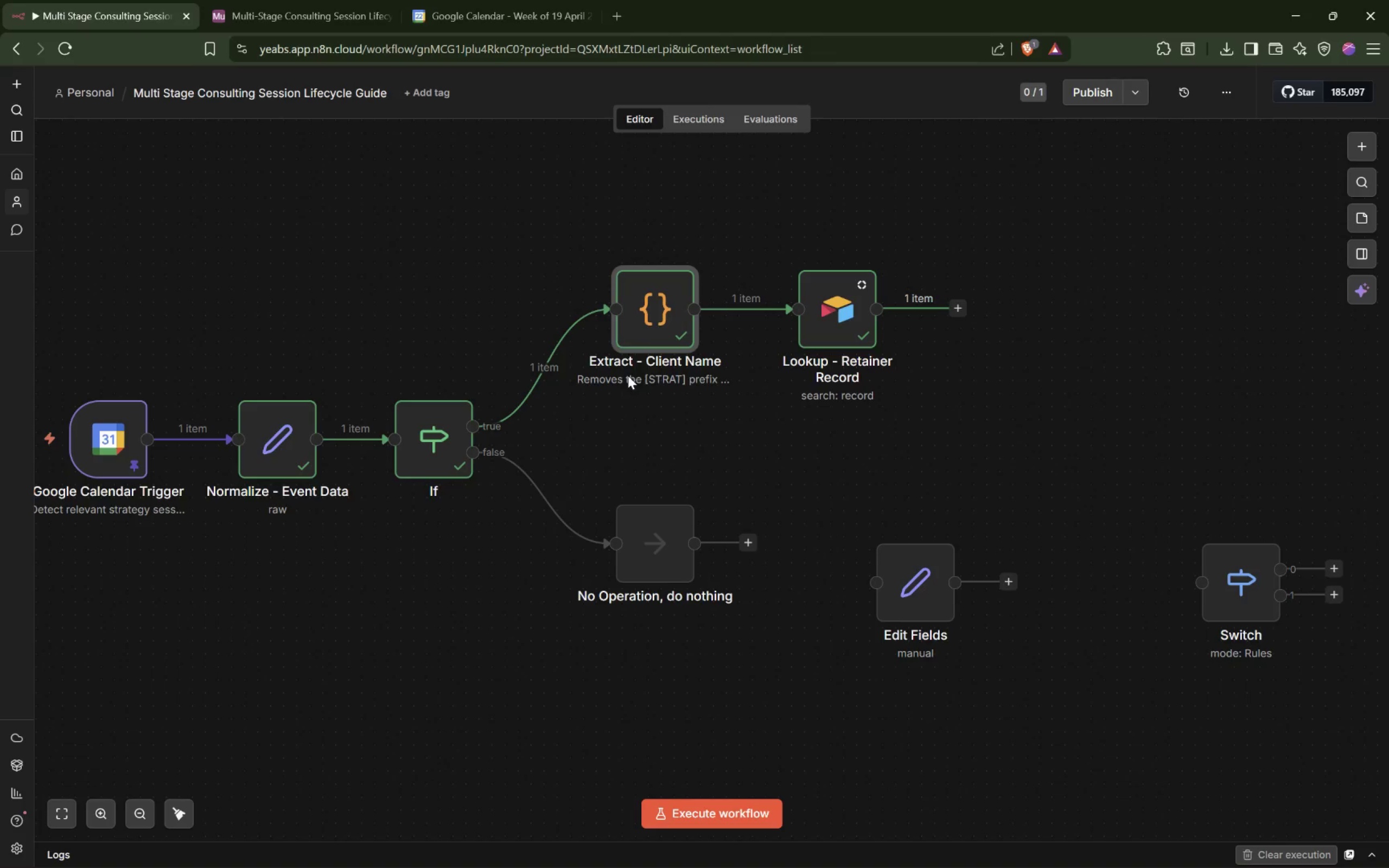 
mouse_move([536, 395])
 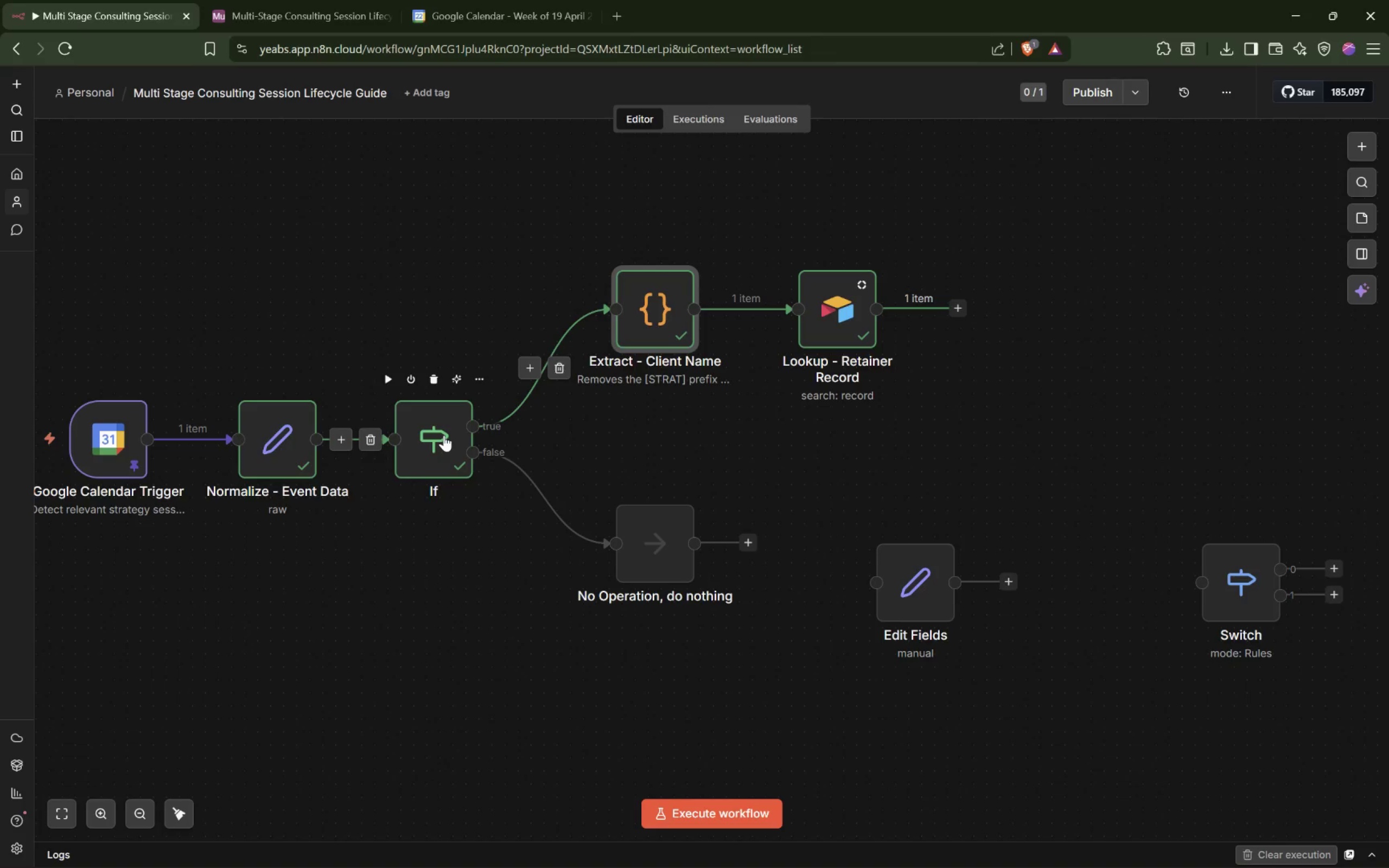 
double_click([444, 435])
 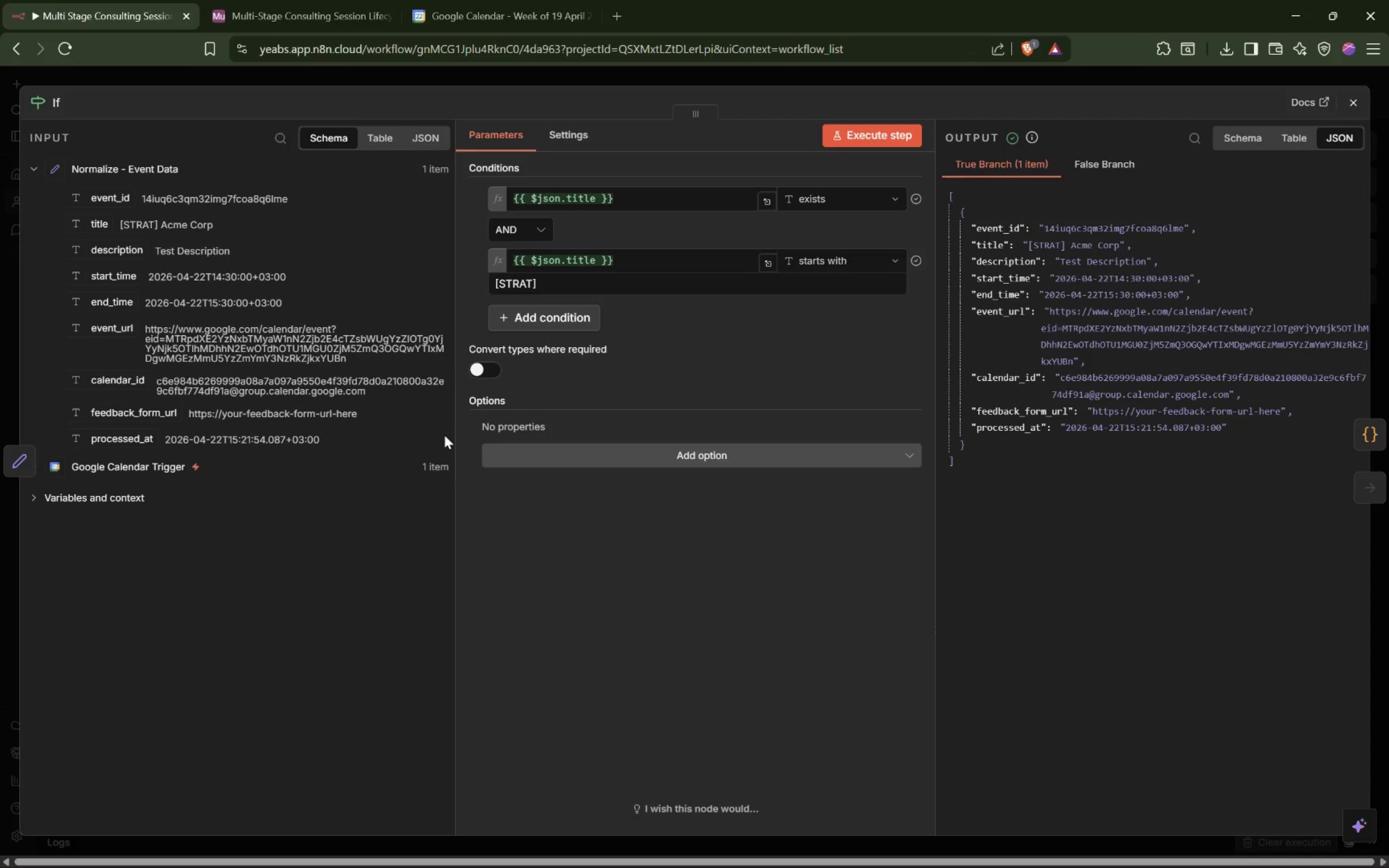 
wait(11.81)
 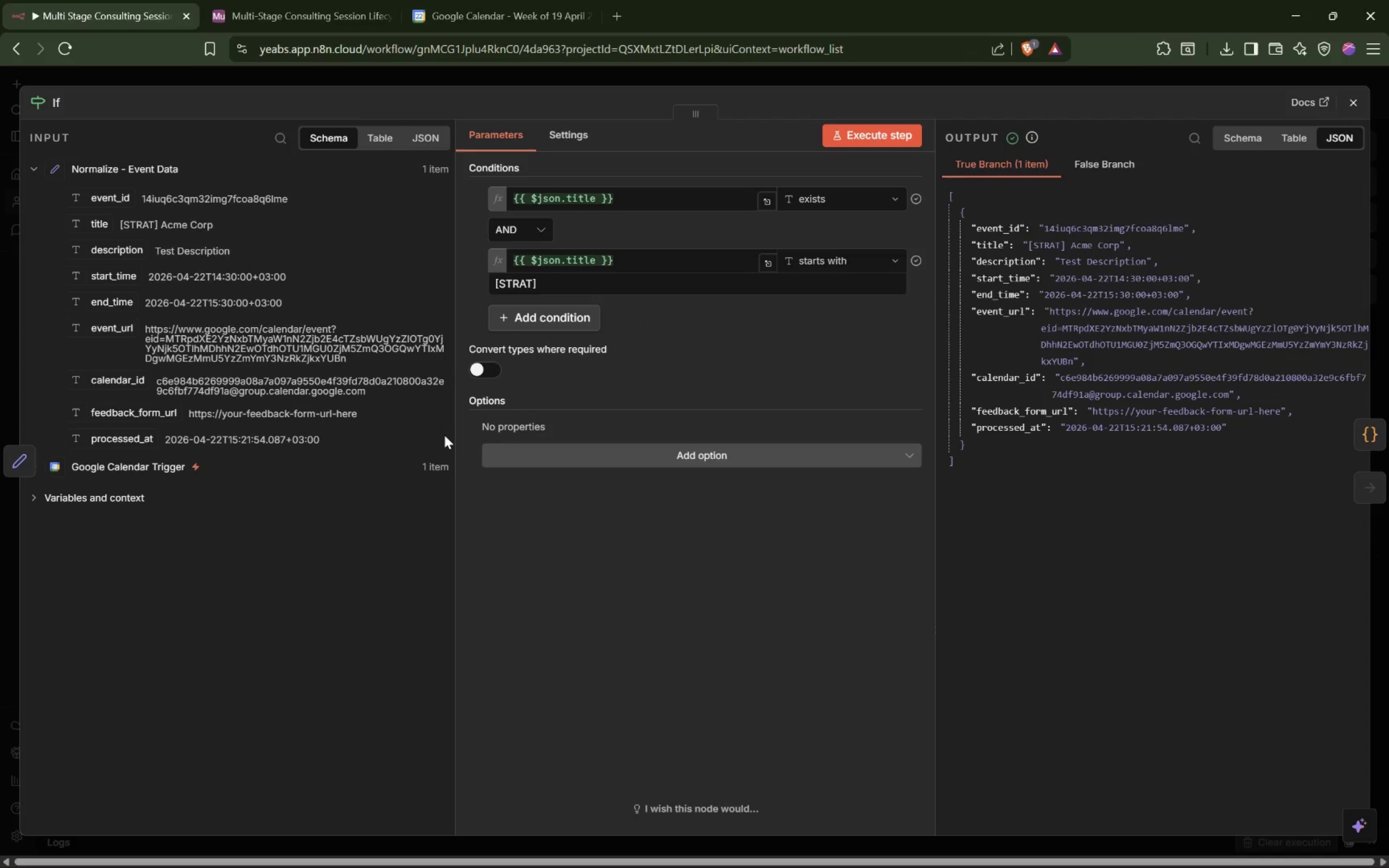 
left_click([56, 99])
 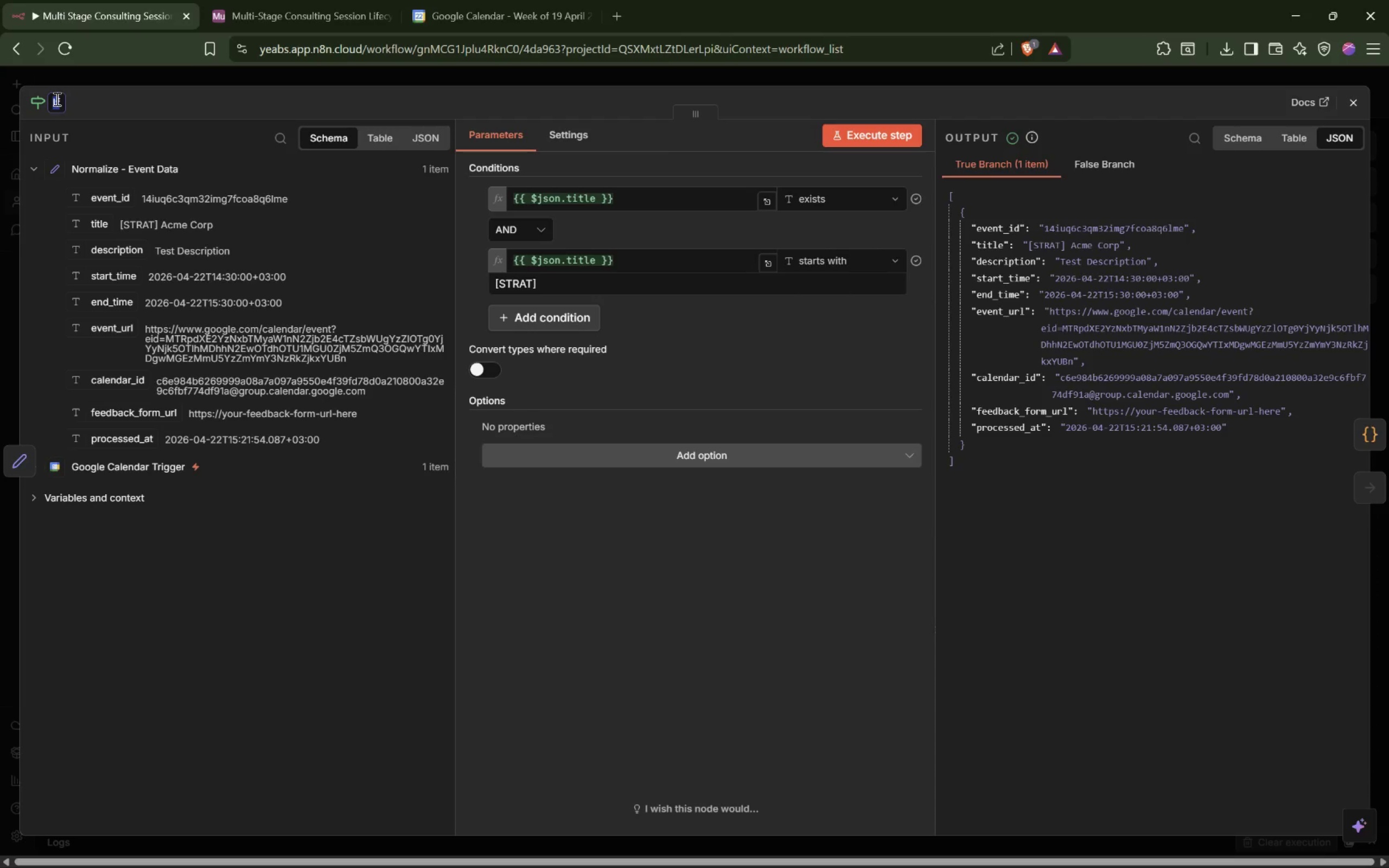 
wait(6.08)
 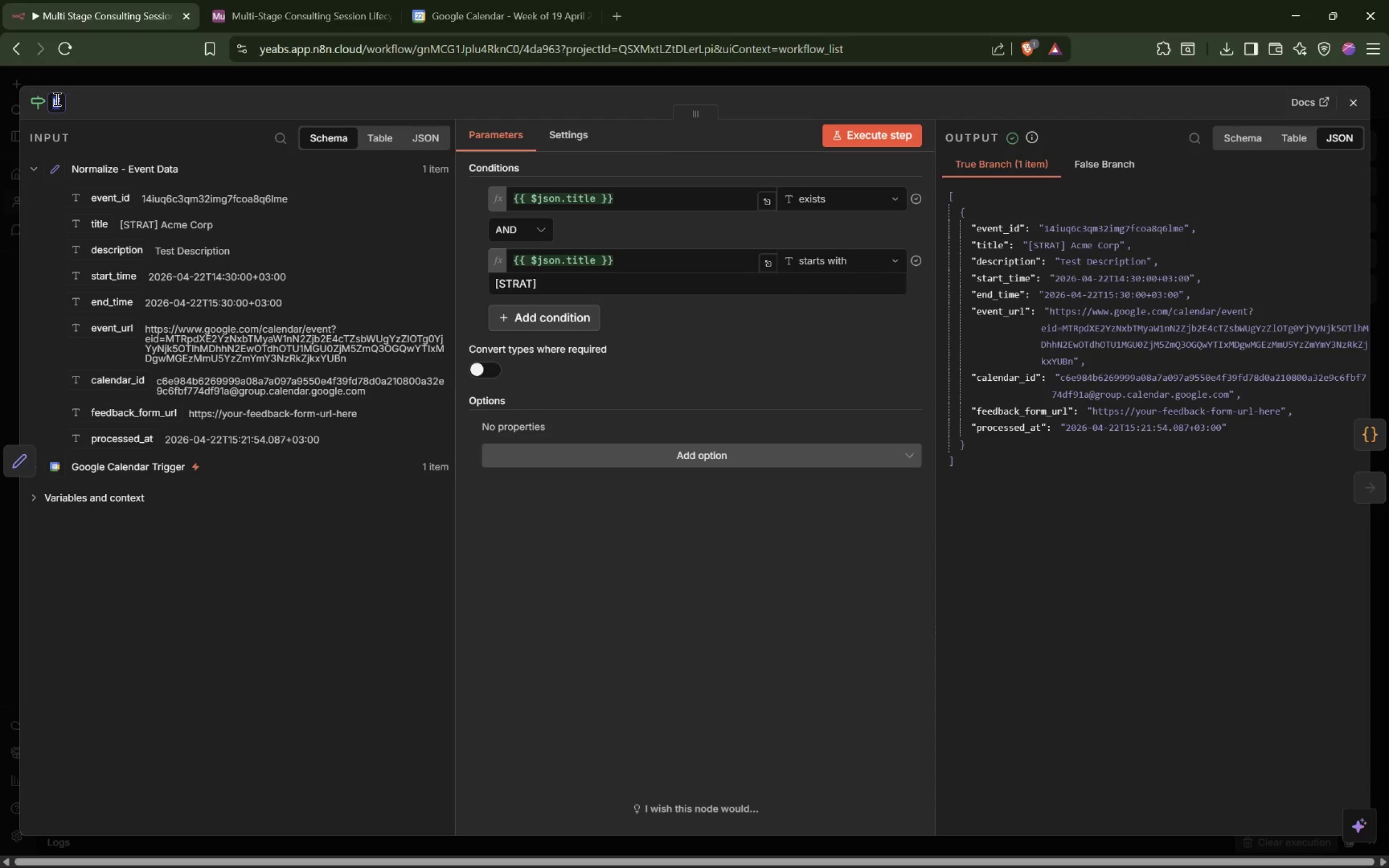 
type(Route - Strategy Event?)
 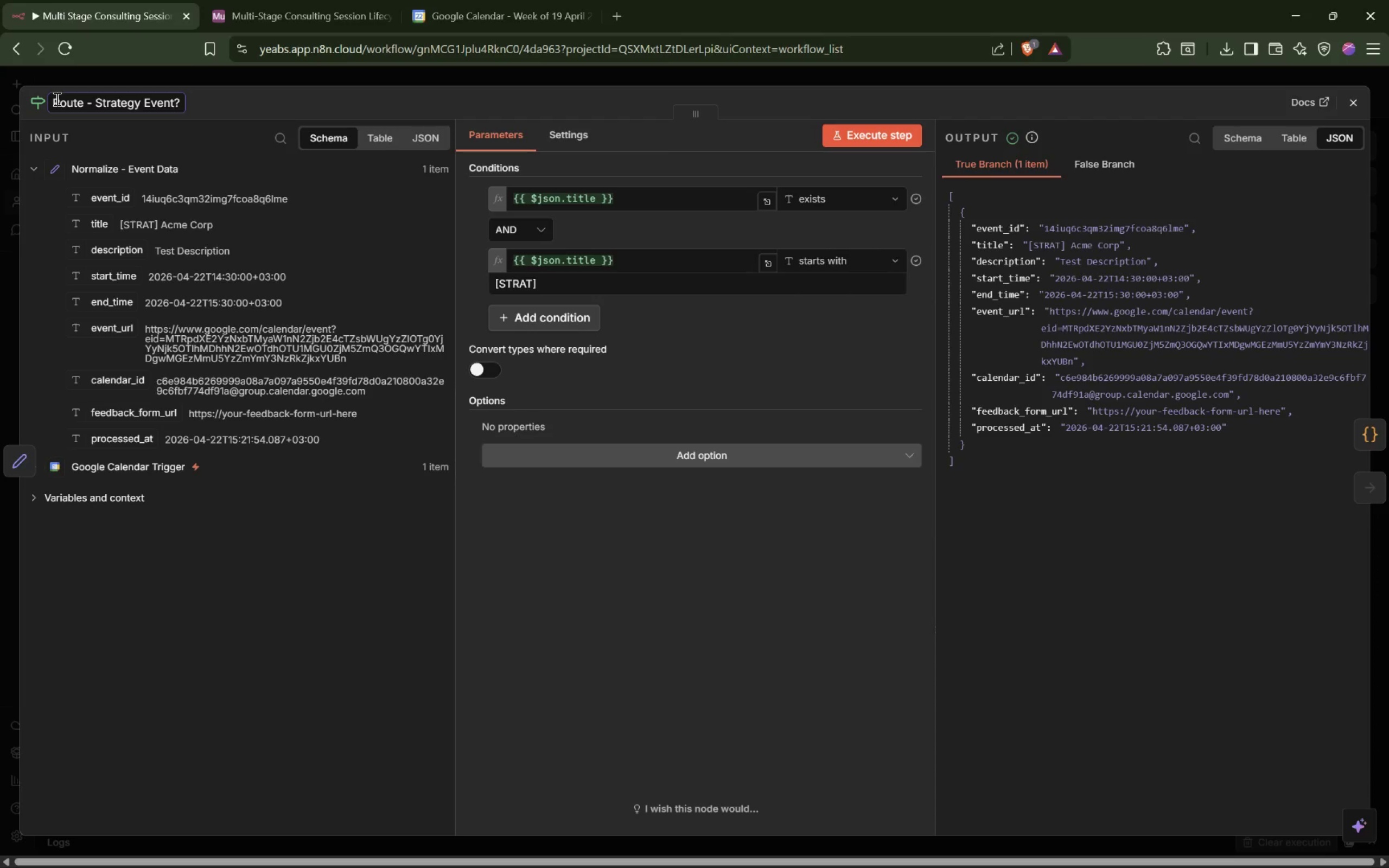 
key(Enter)
 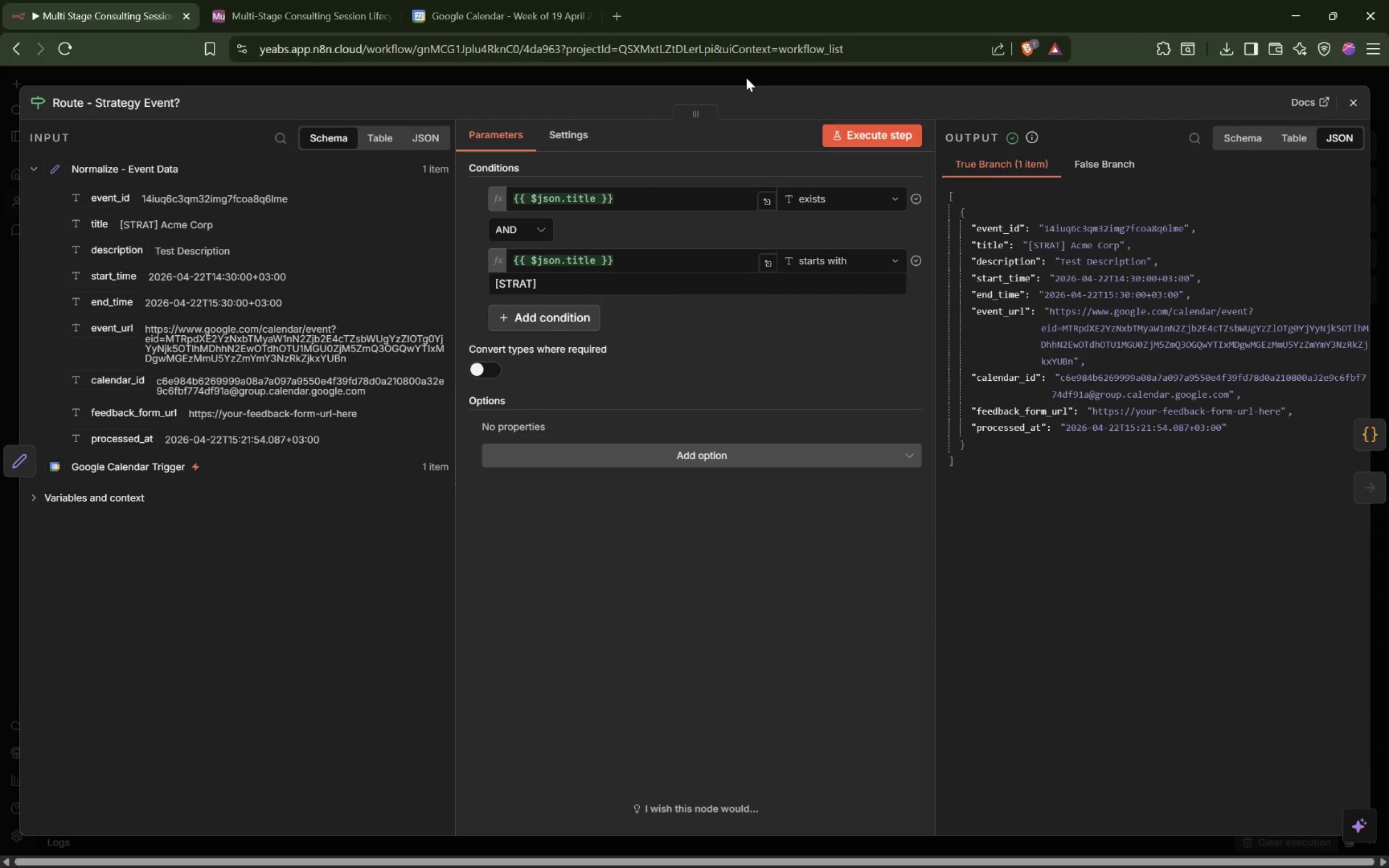 
left_click([746, 77])
 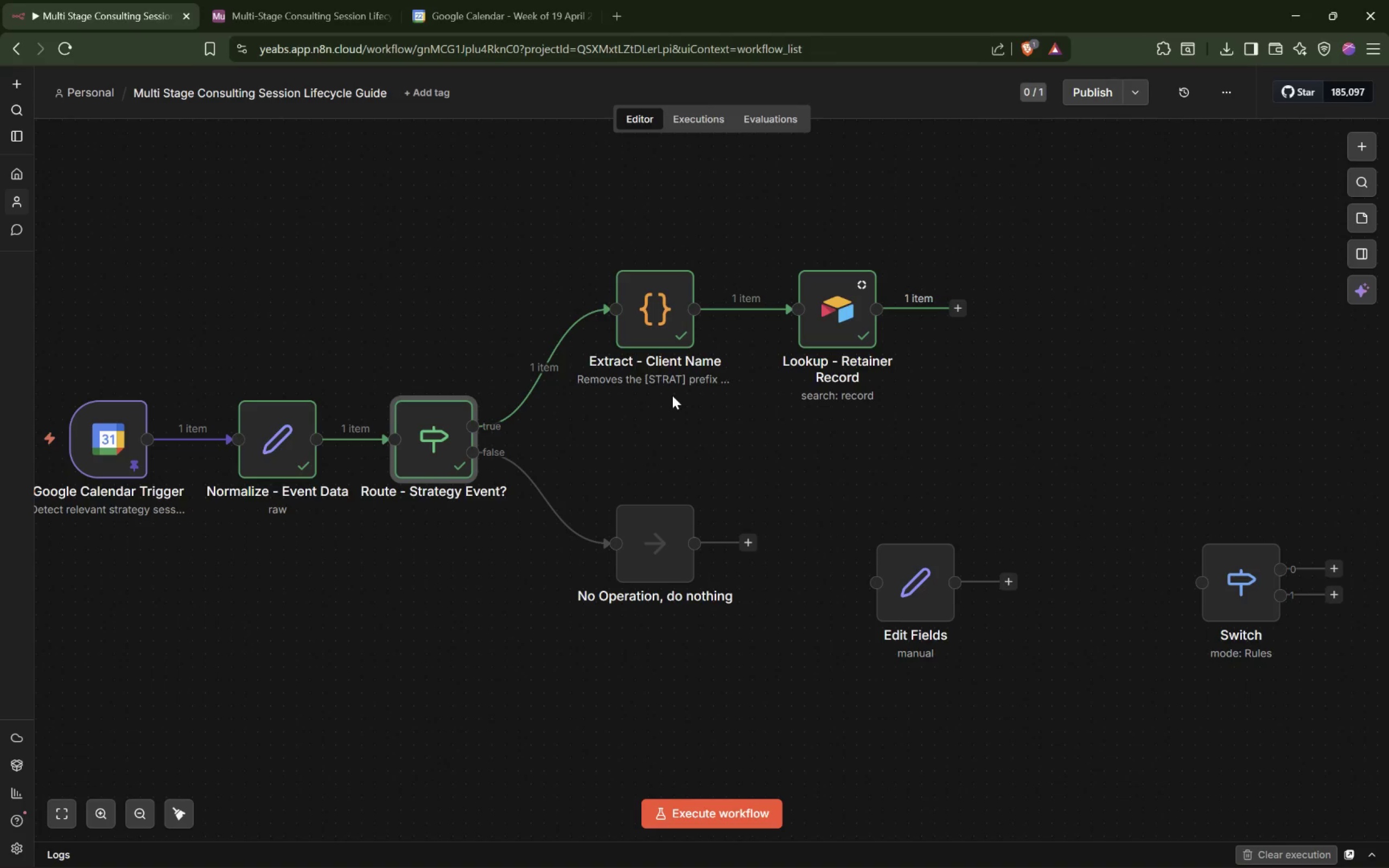 
wait(12.99)
 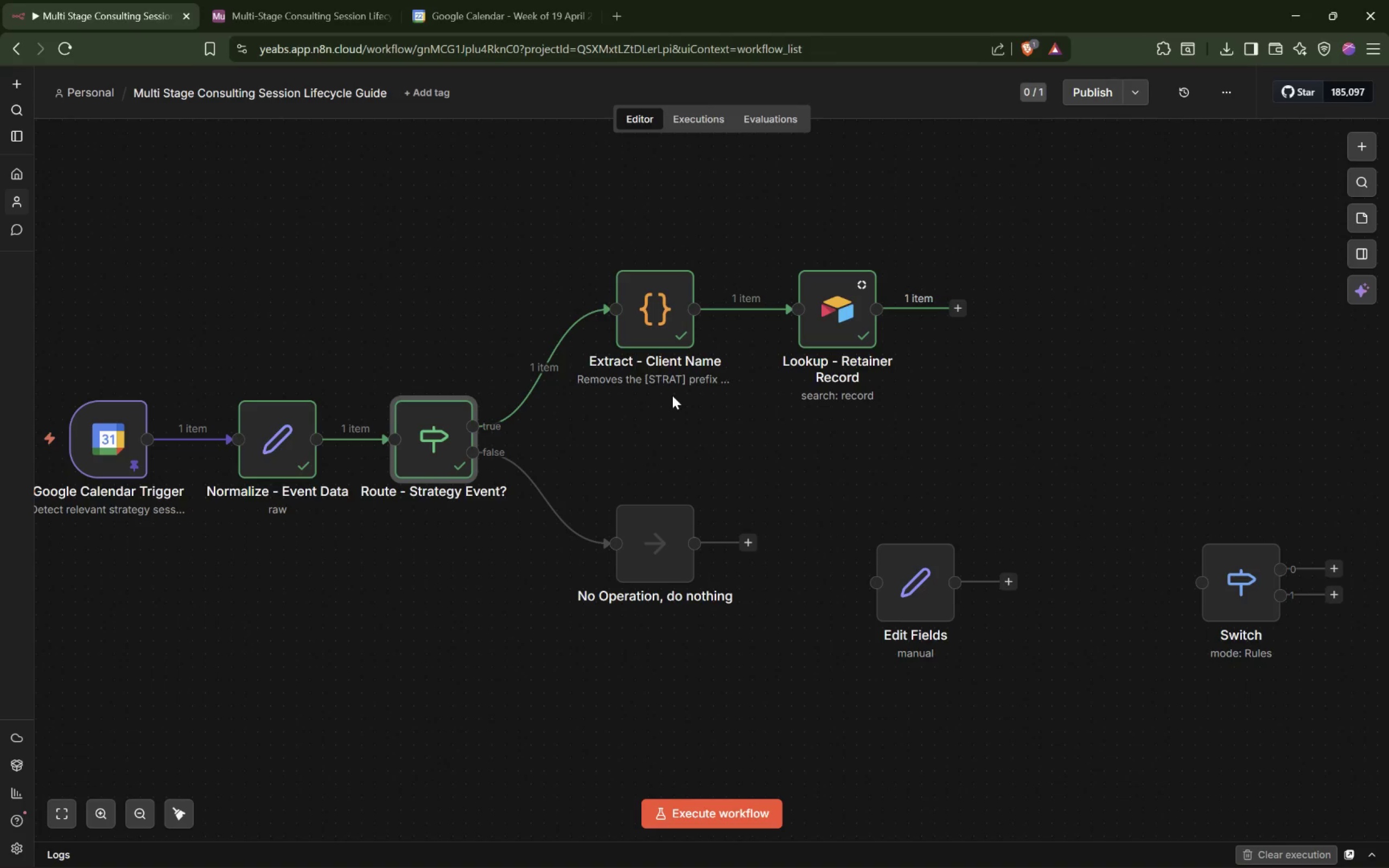 
left_click([958, 313])
 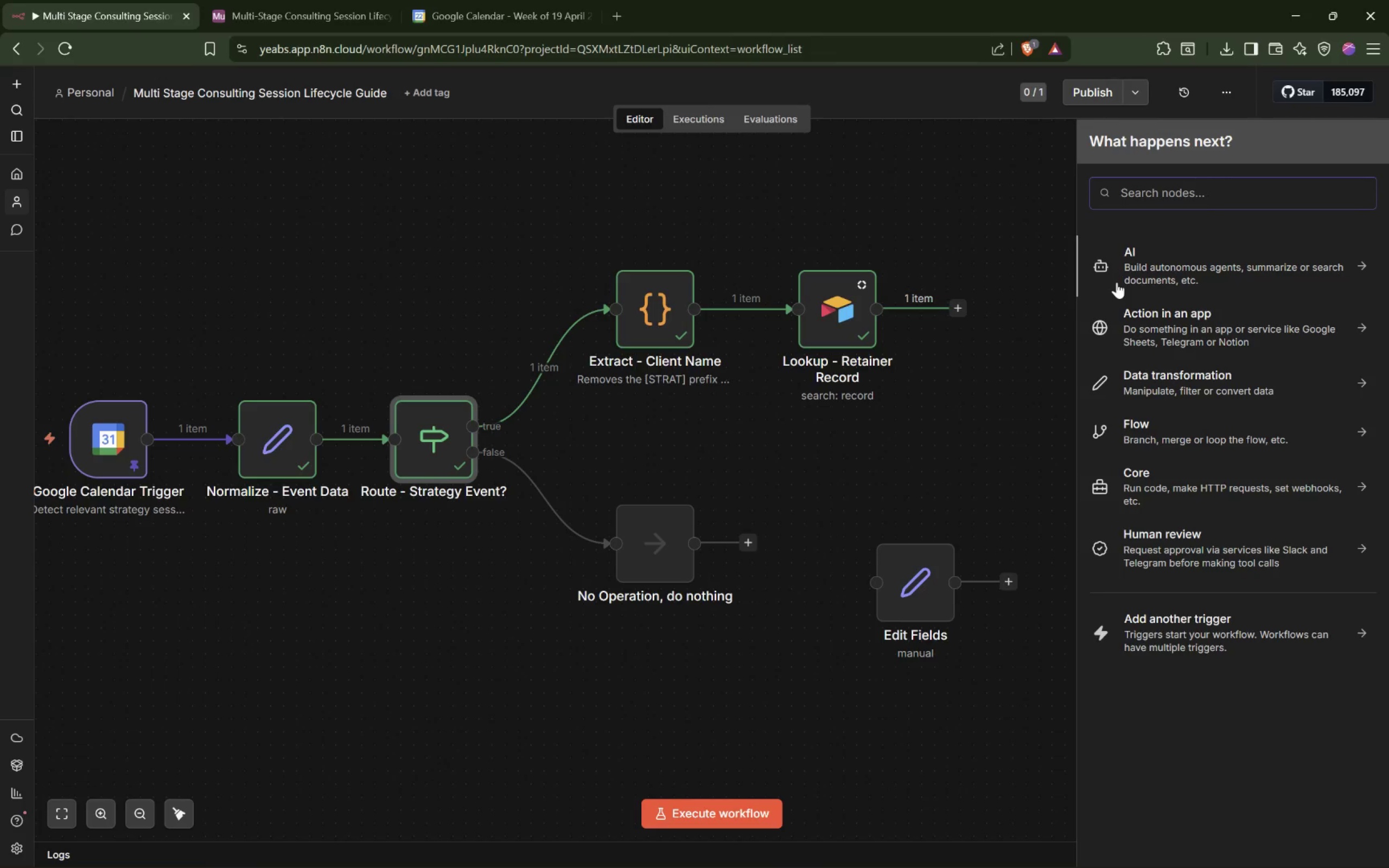 
type(Code)
 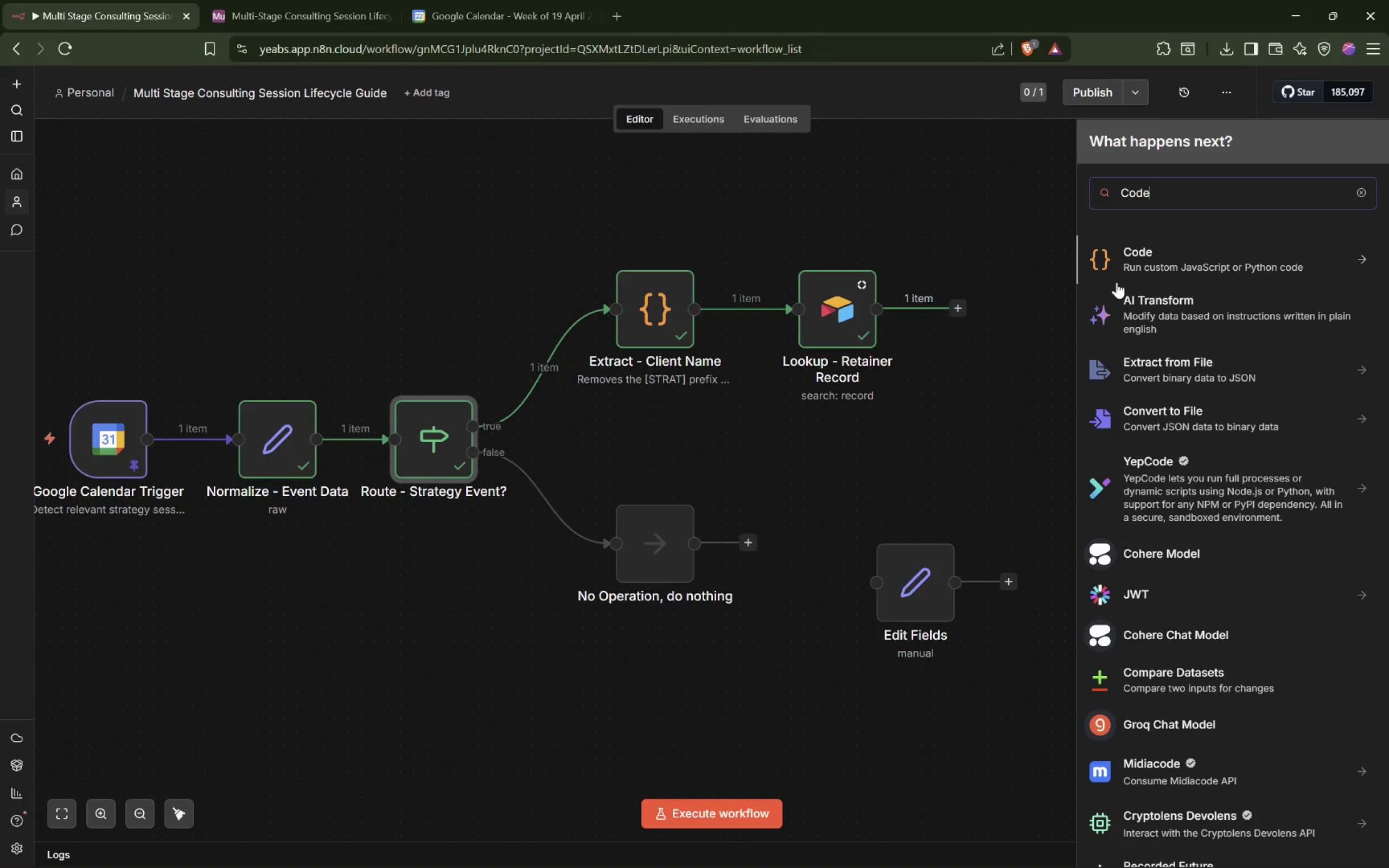 
wait(15.18)
 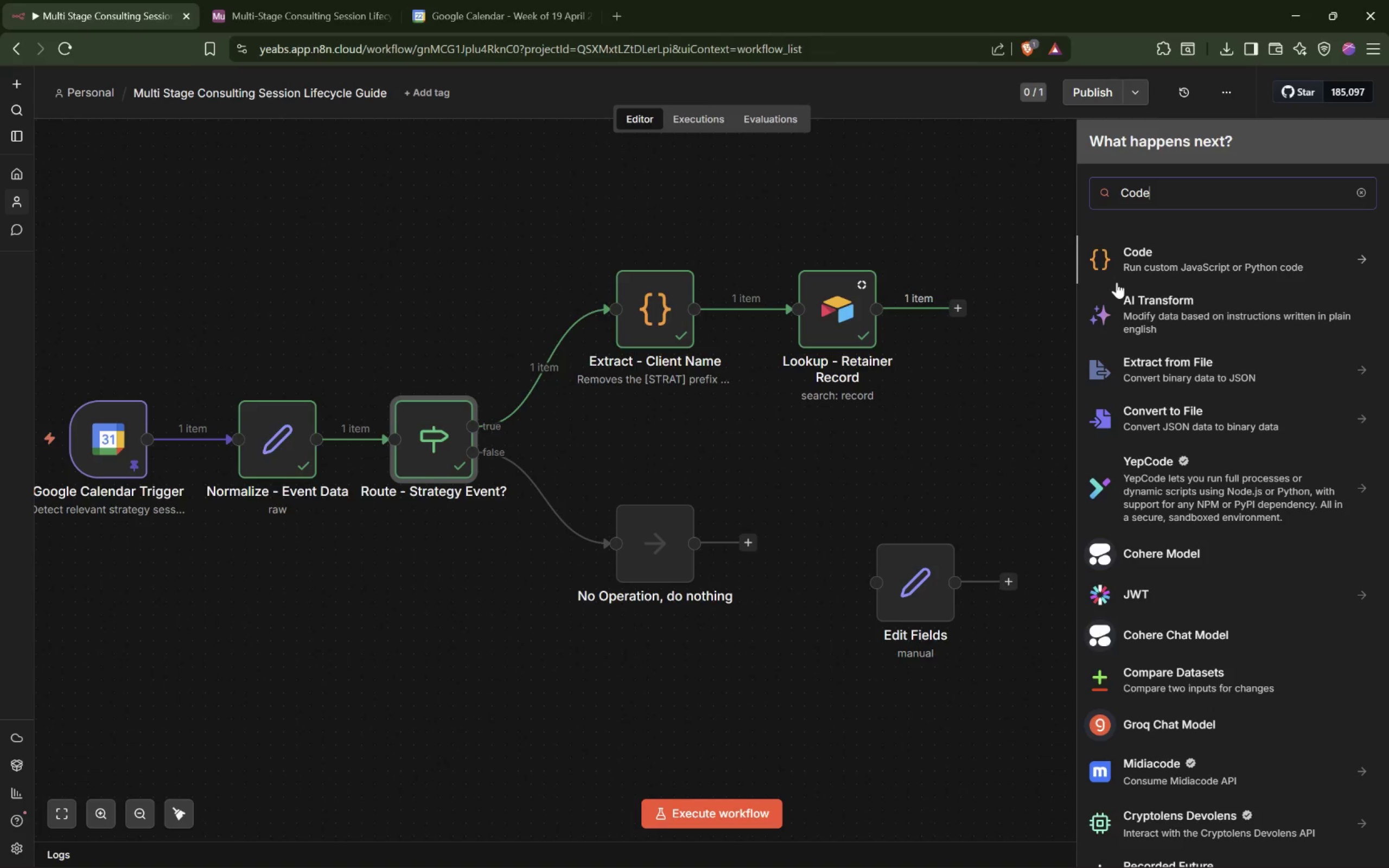 
left_click([1141, 264])
 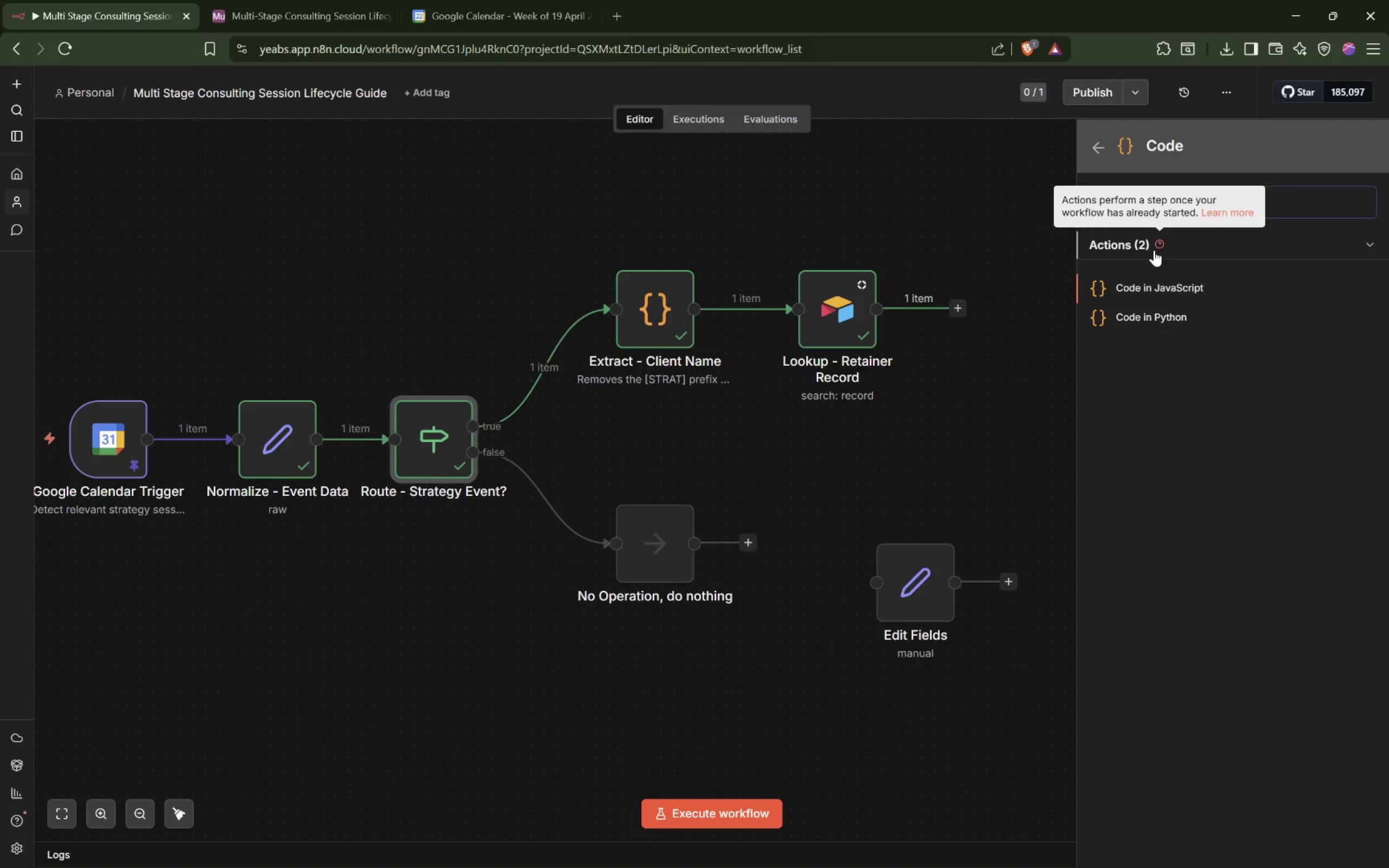 
left_click([1146, 284])
 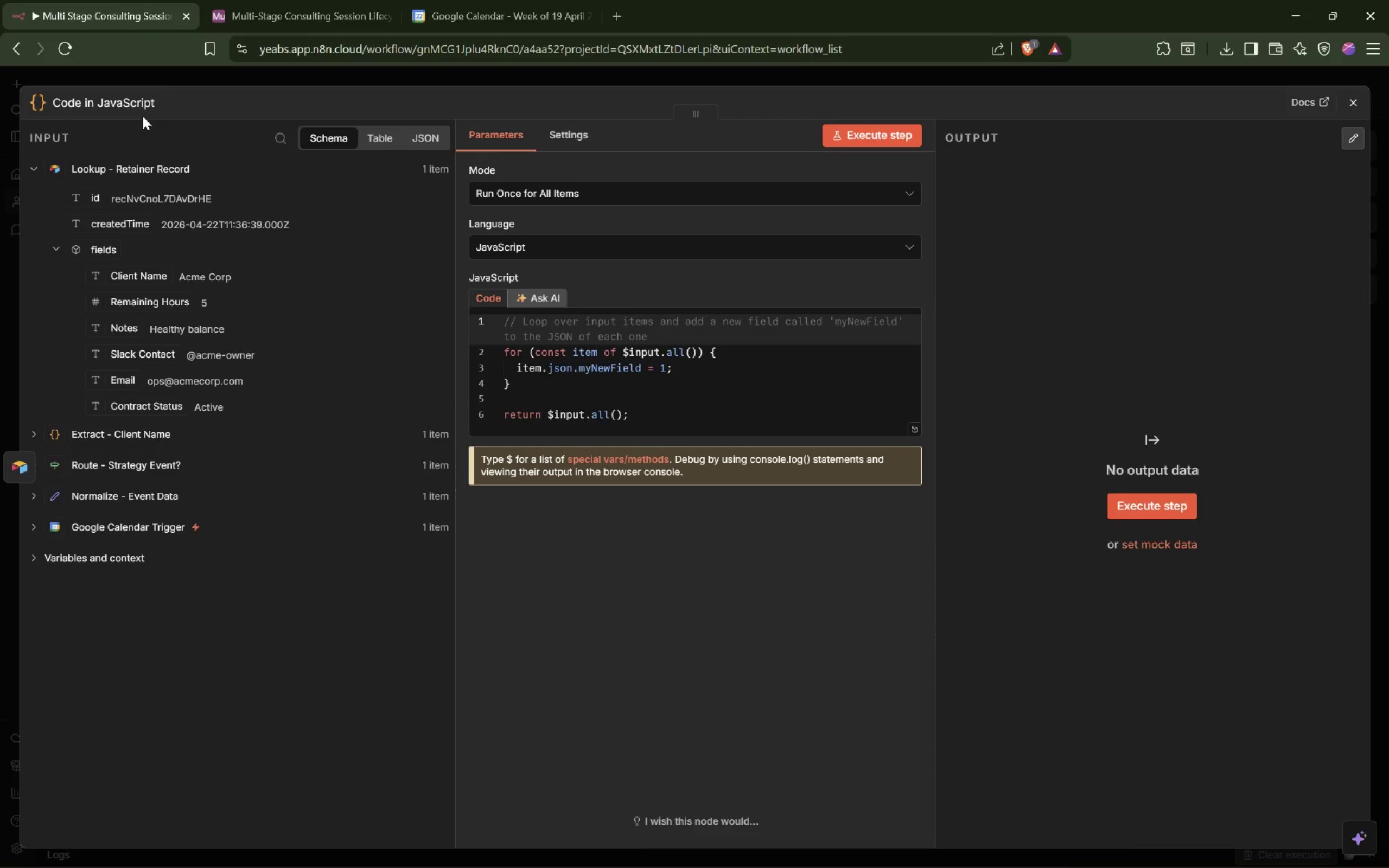 
left_click([136, 101])
 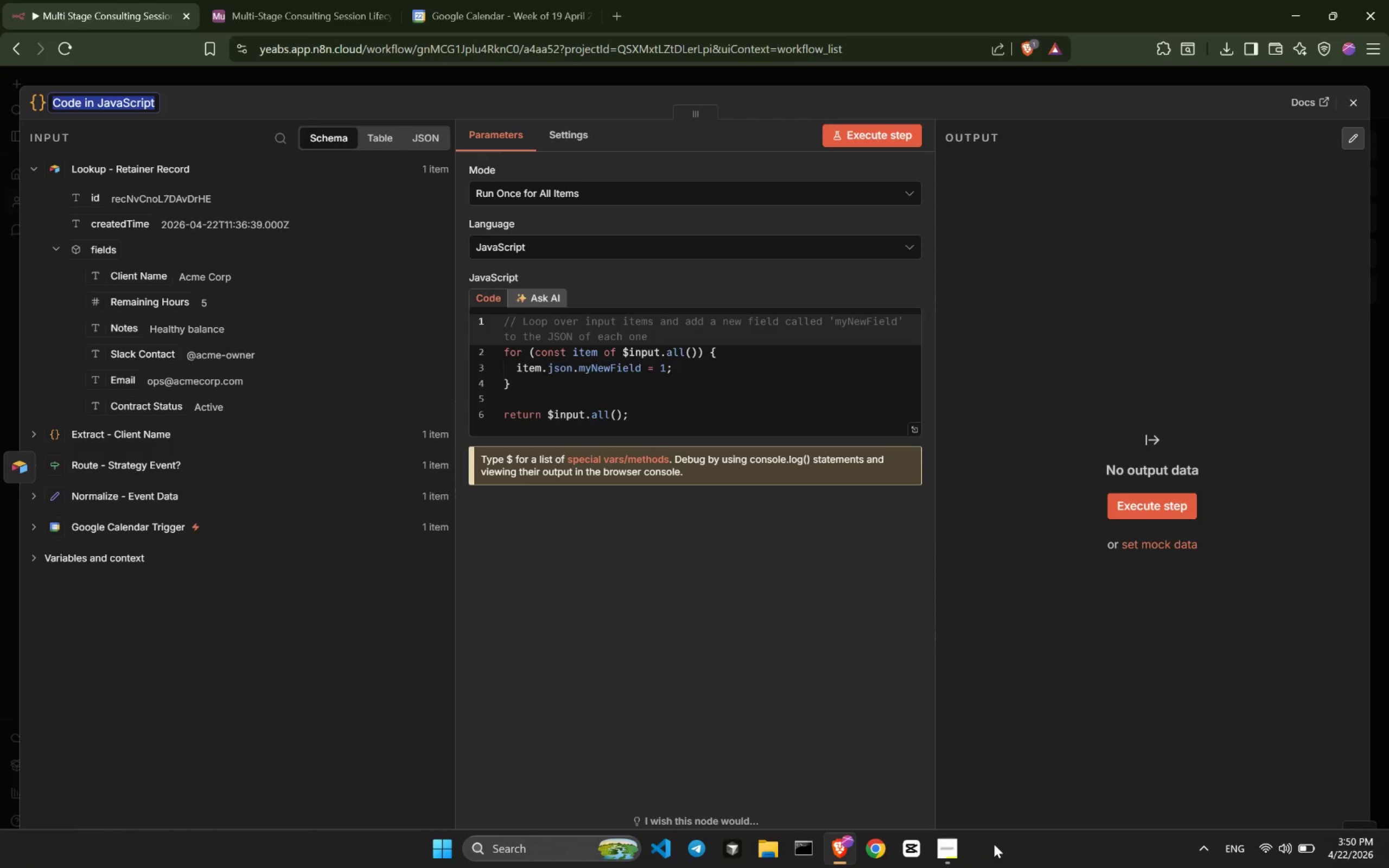 
left_click([961, 850])